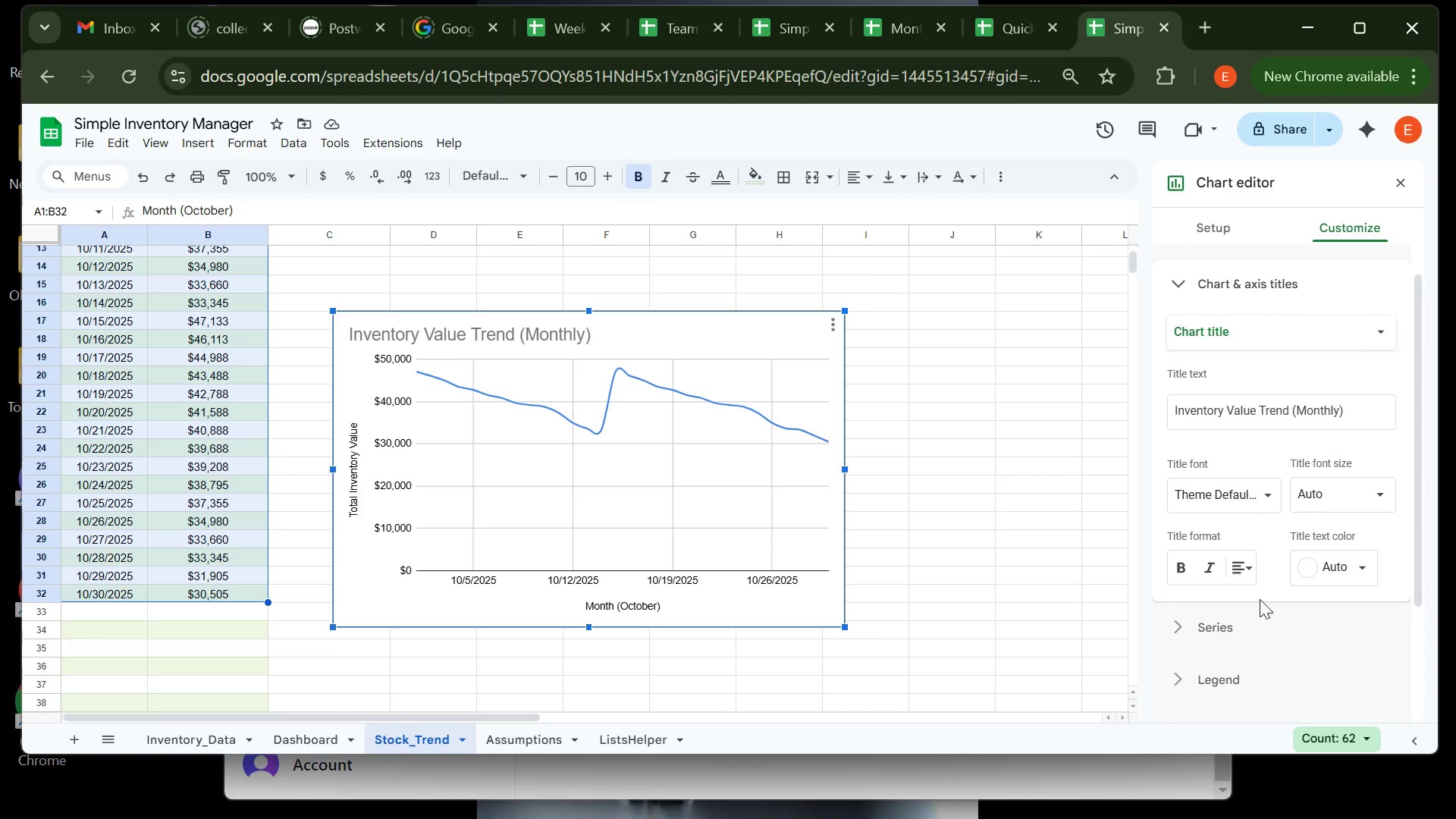 
left_click([1254, 628])
 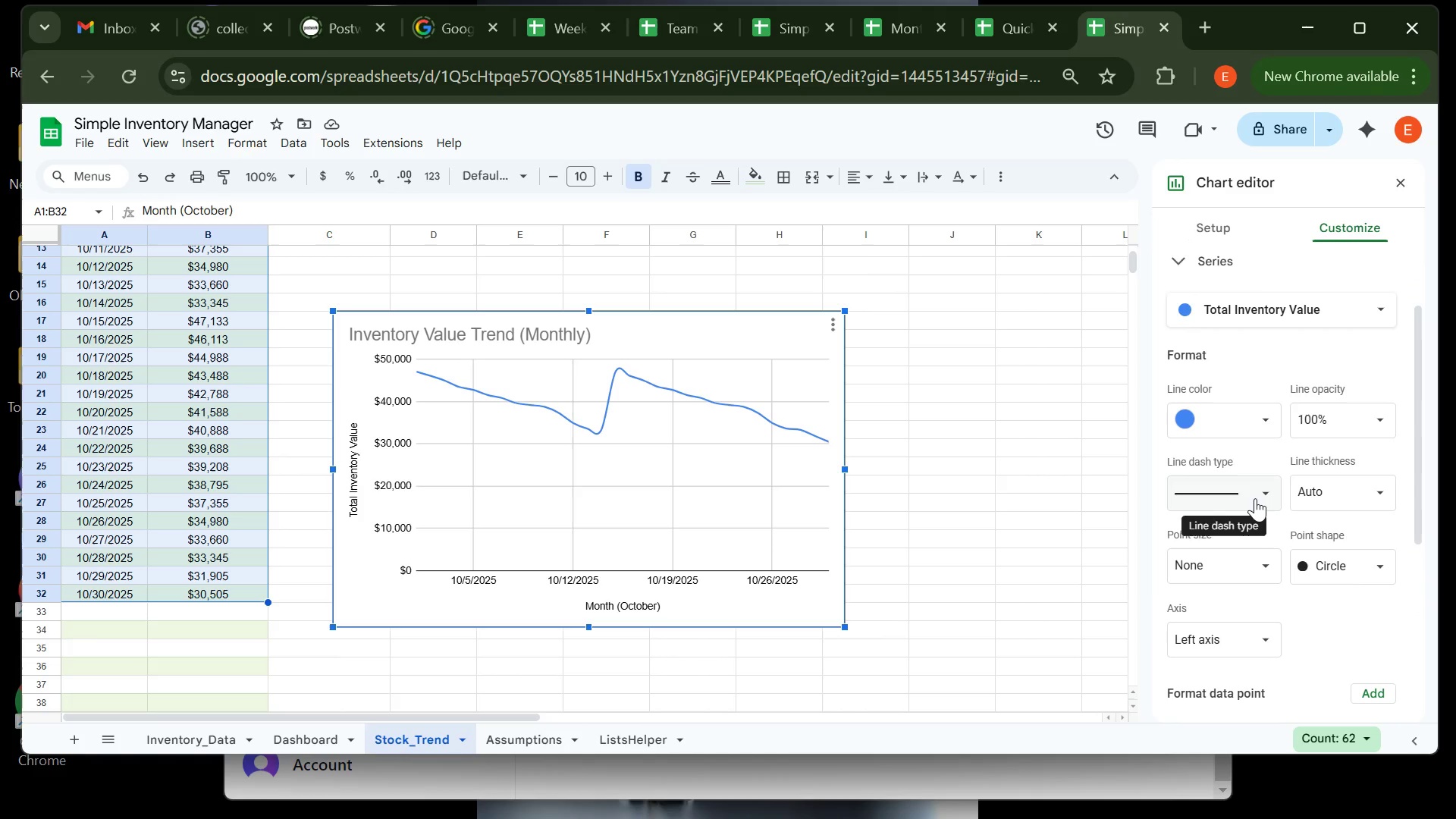 
wait(8.73)
 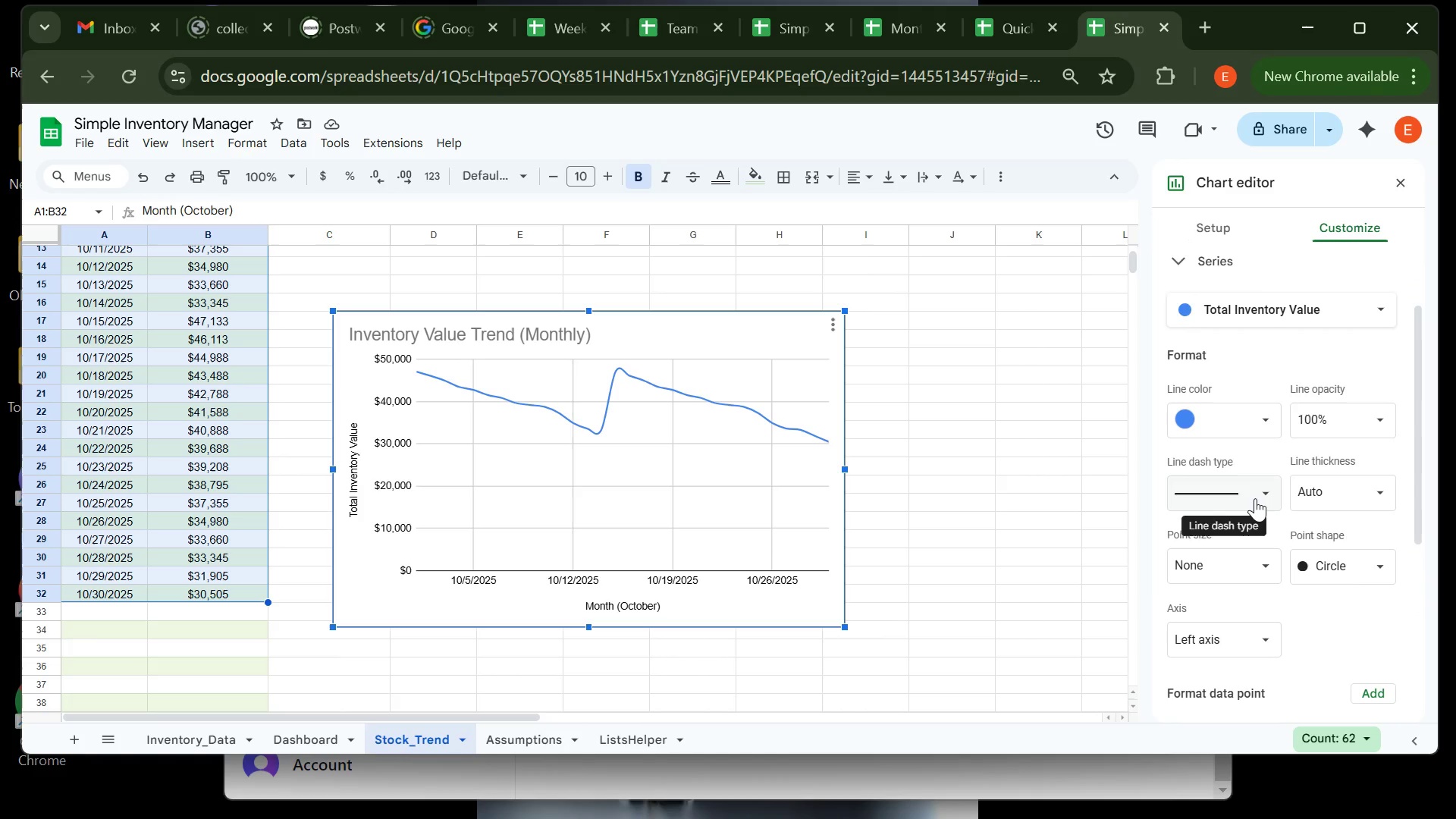 
left_click([1255, 498])
 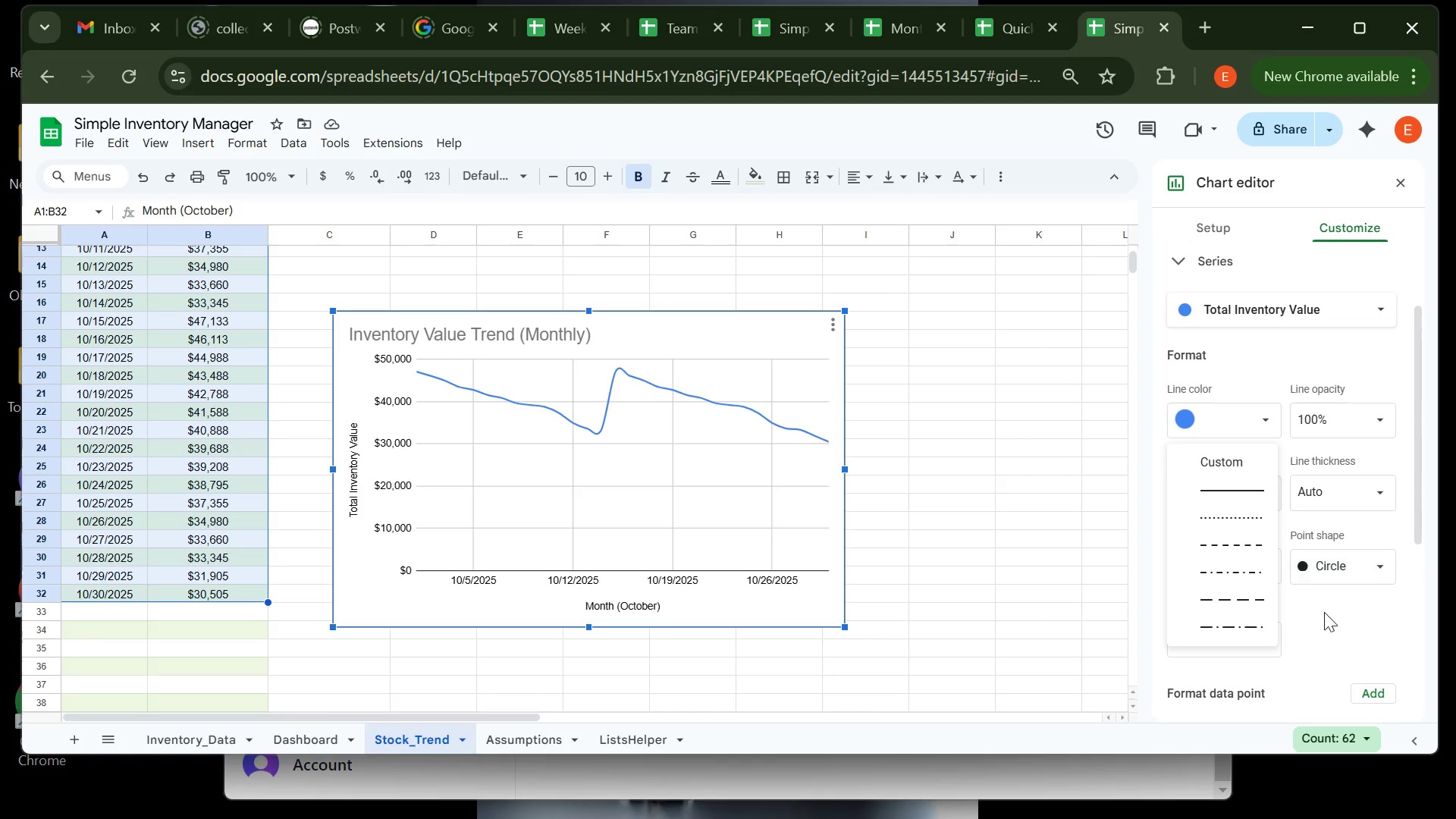 
left_click([1334, 620])
 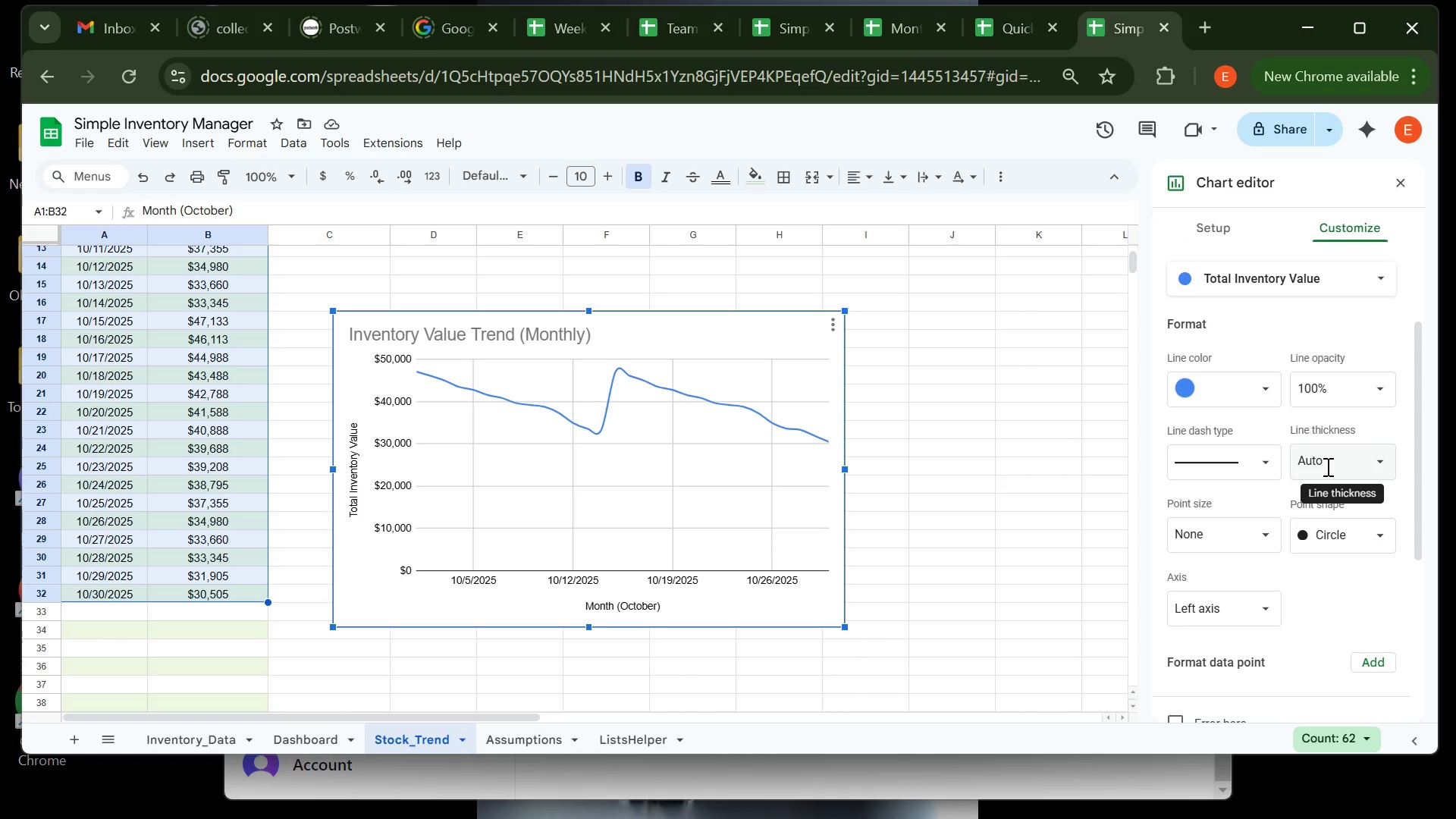 
wait(13.19)
 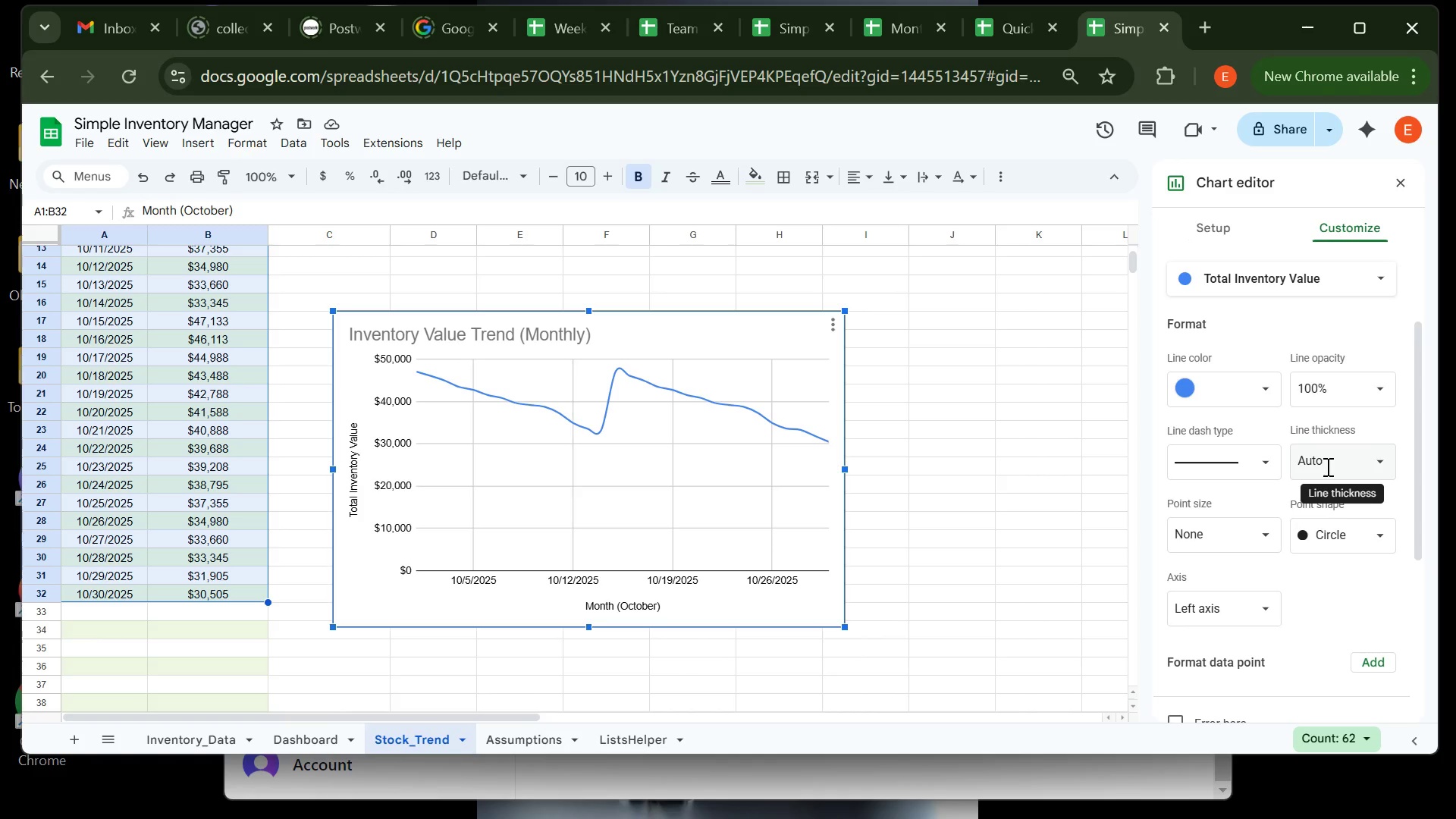 
mouse_move([1281, 460])
 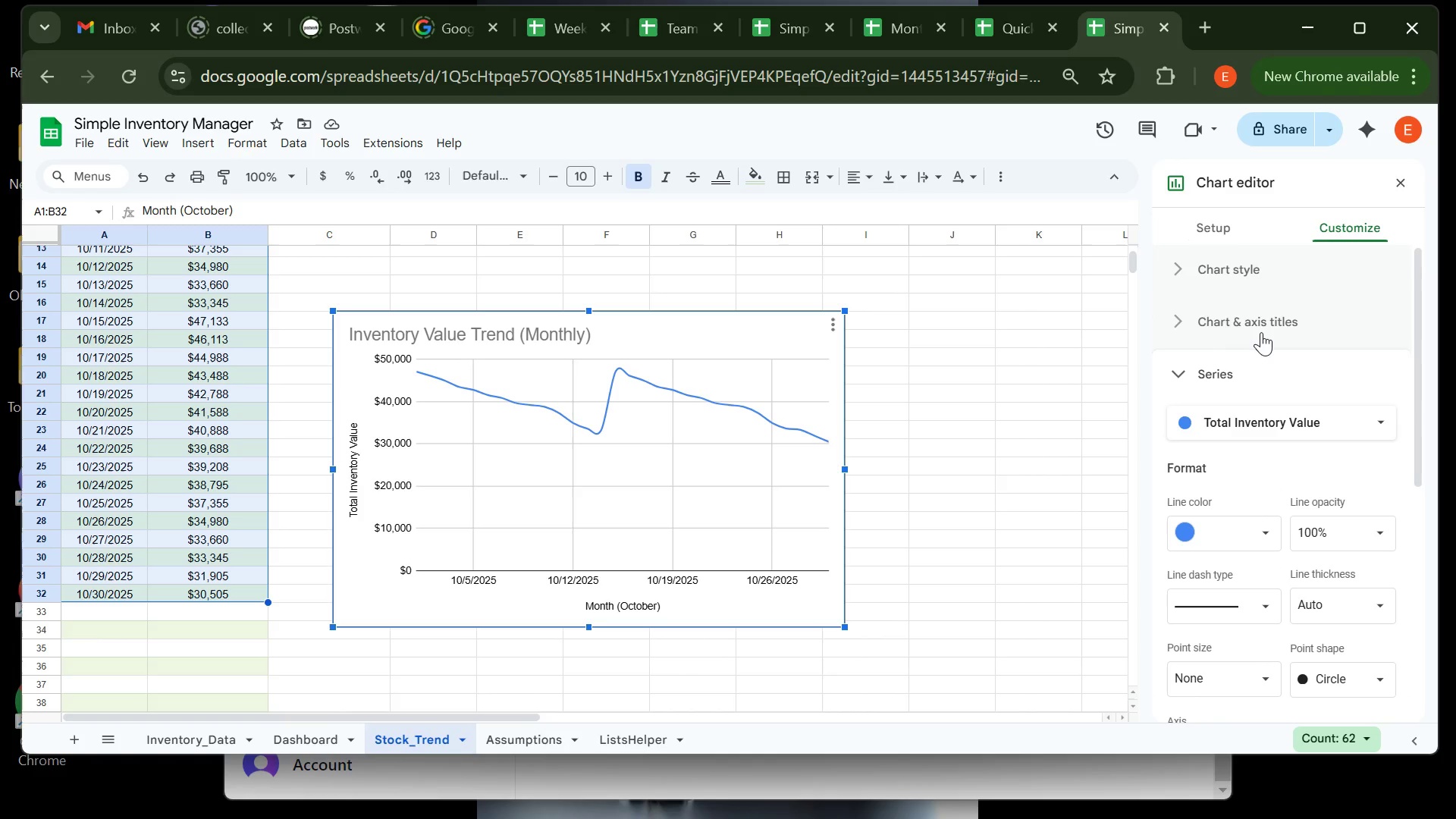 
left_click([1261, 332])
 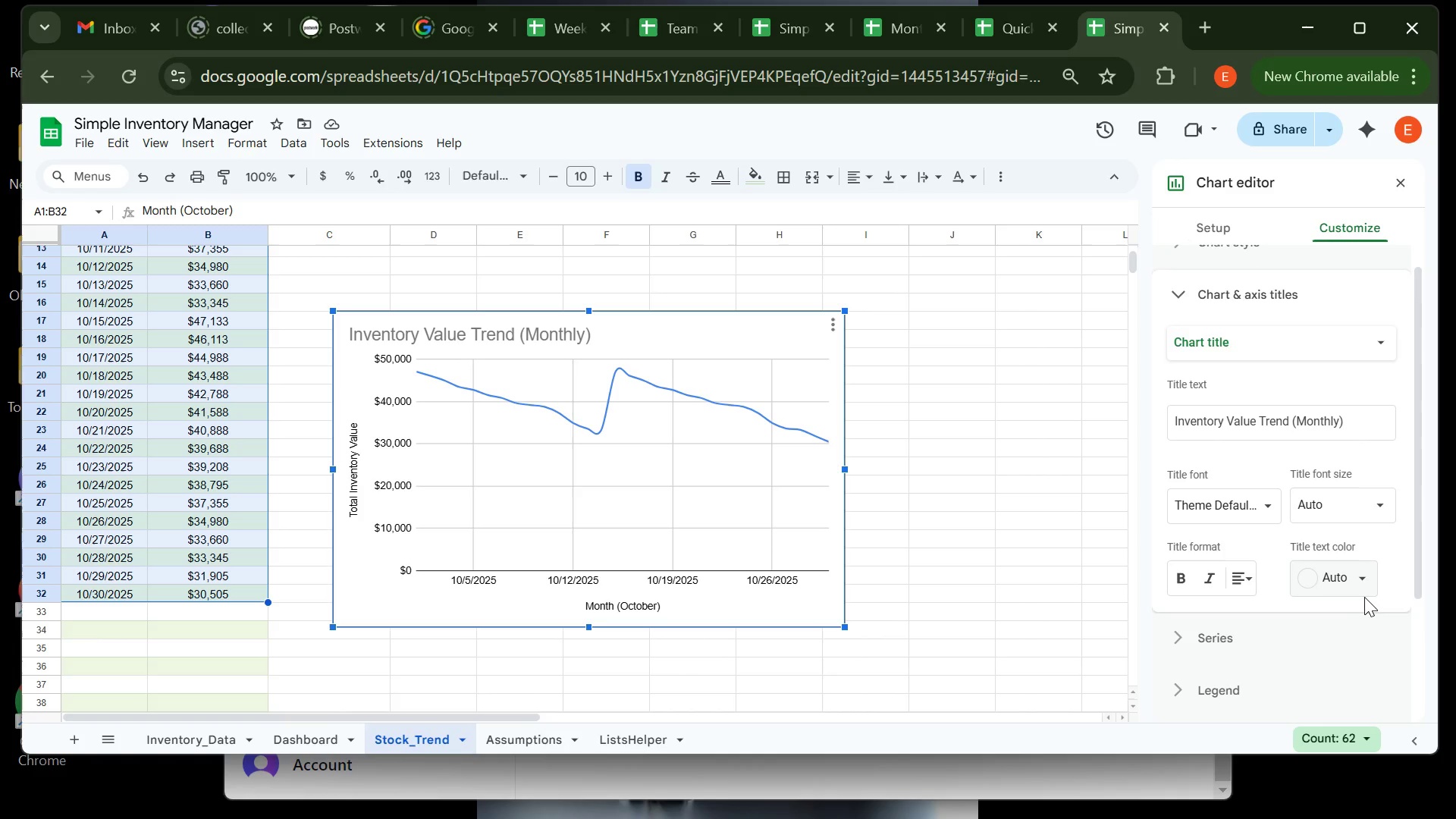 
left_click([1360, 588])
 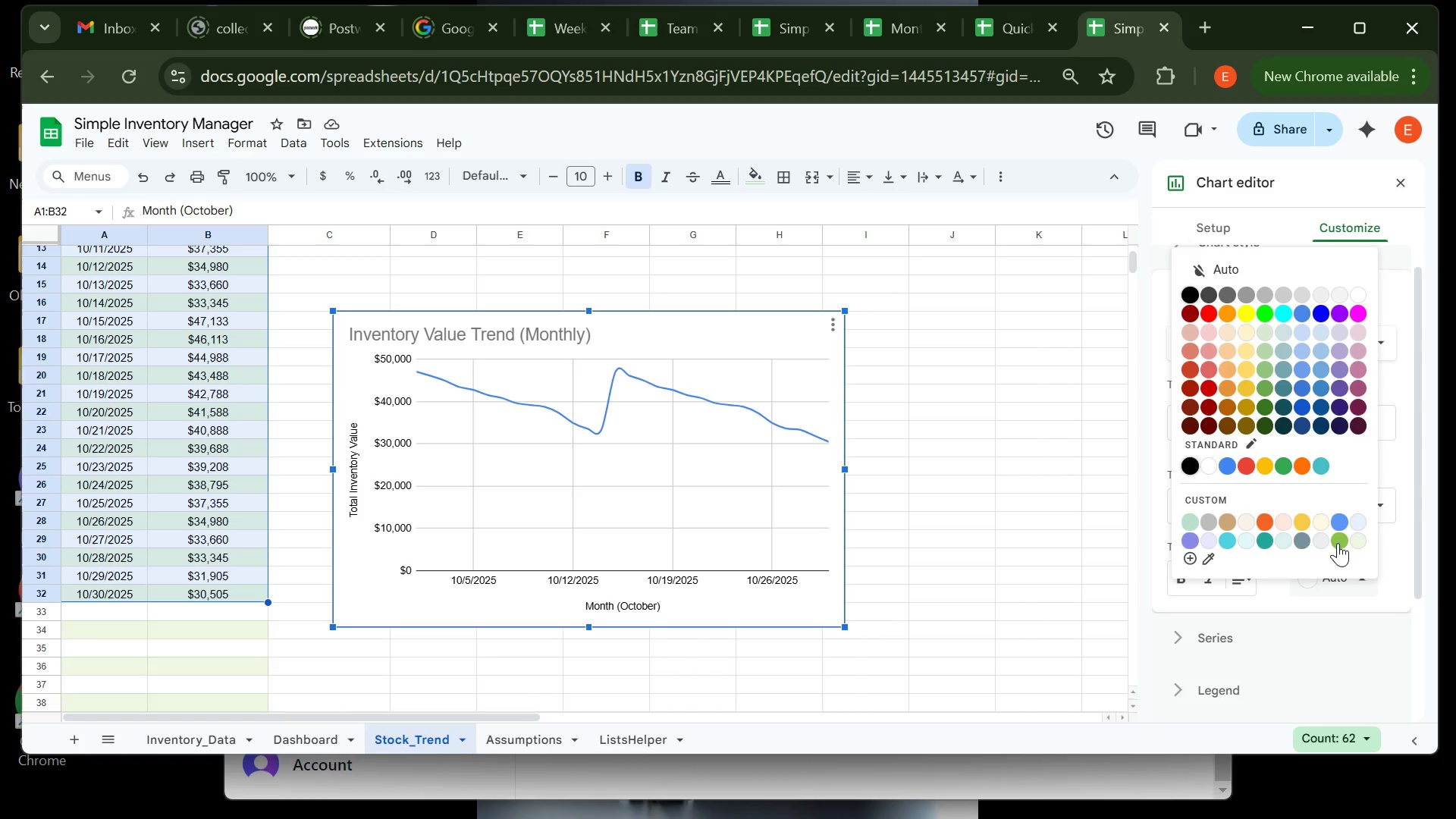 
left_click([1341, 544])
 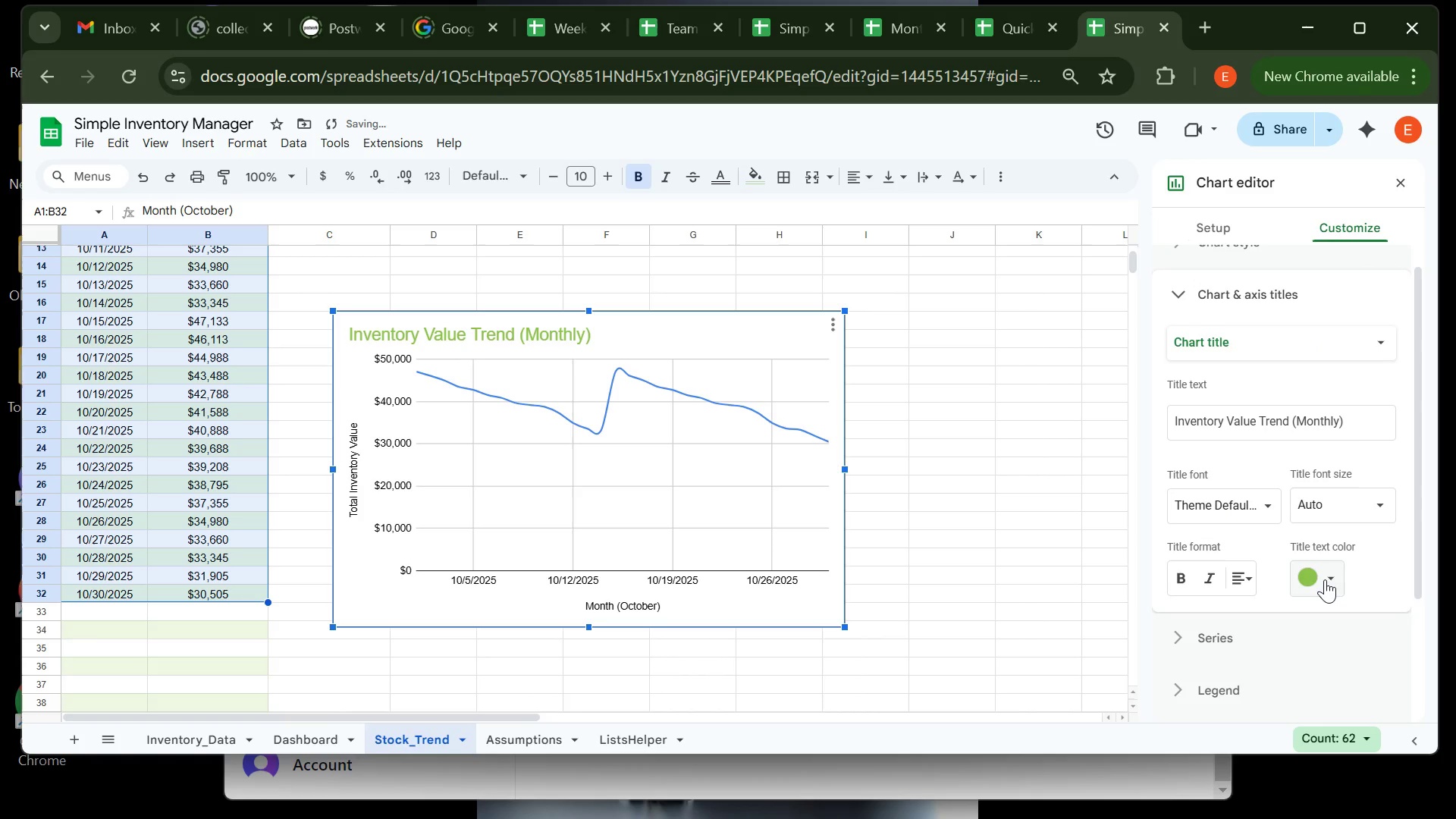 
left_click([1326, 581])
 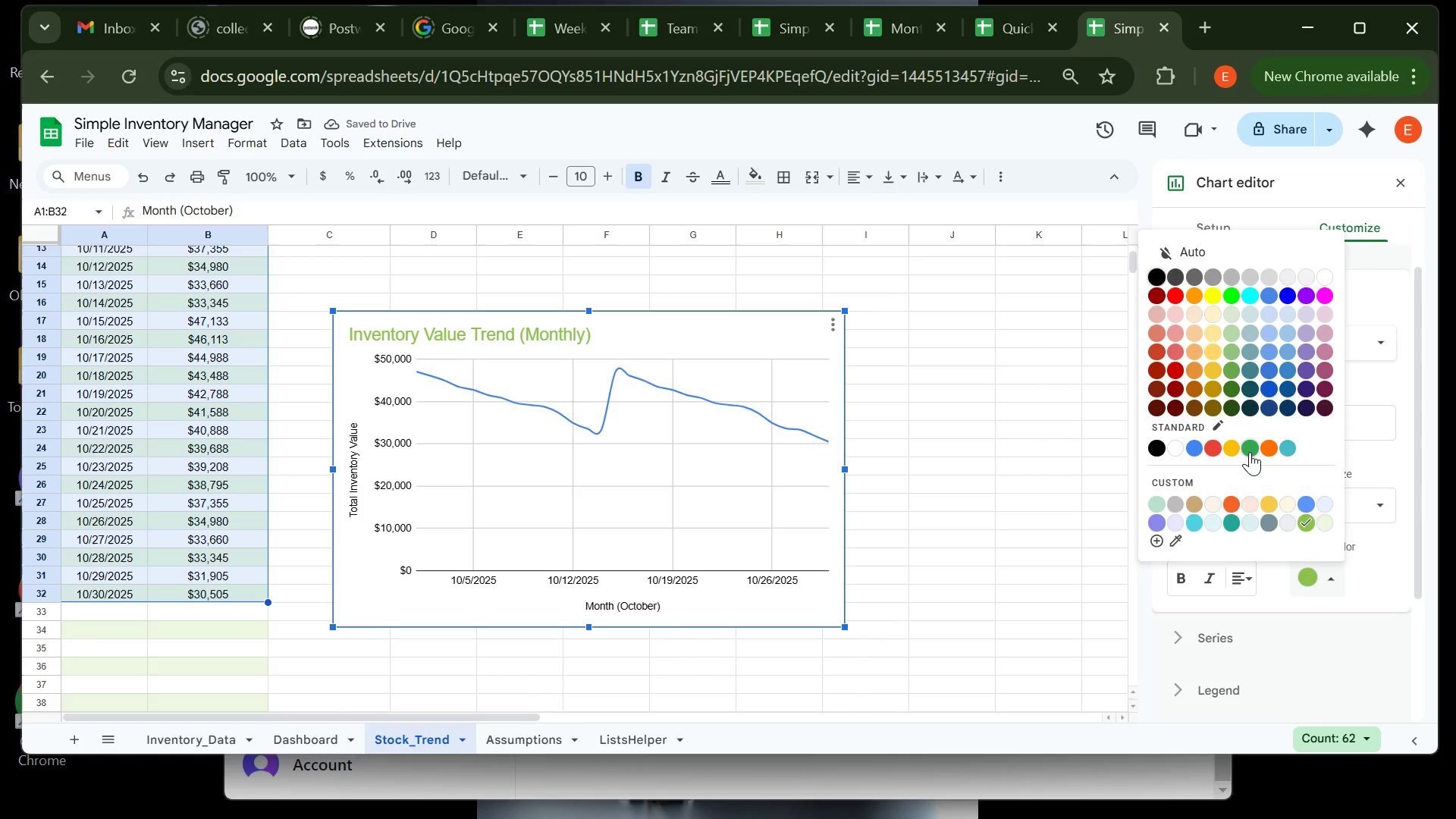 
left_click([1247, 452])
 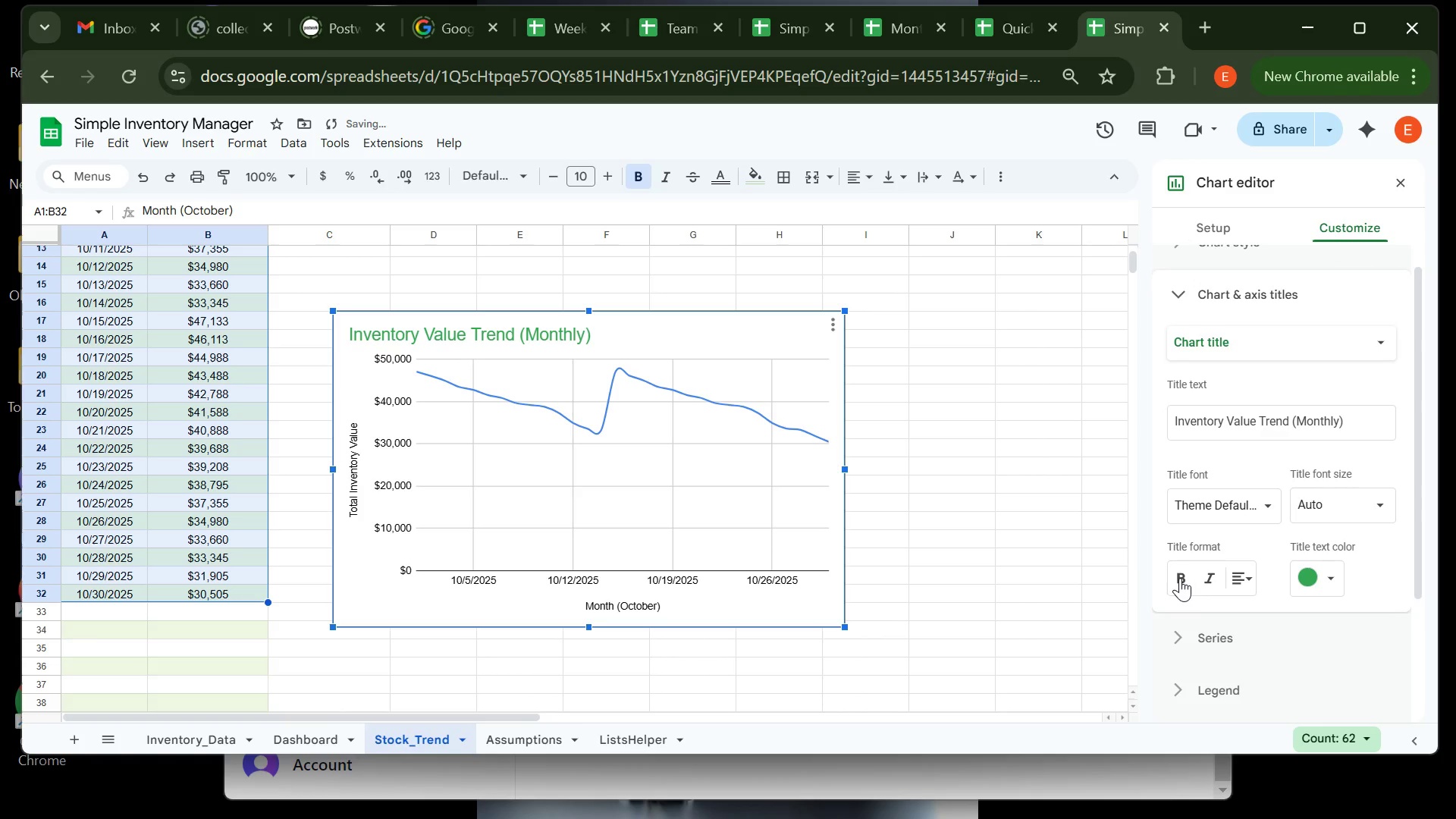 
left_click([1180, 578])
 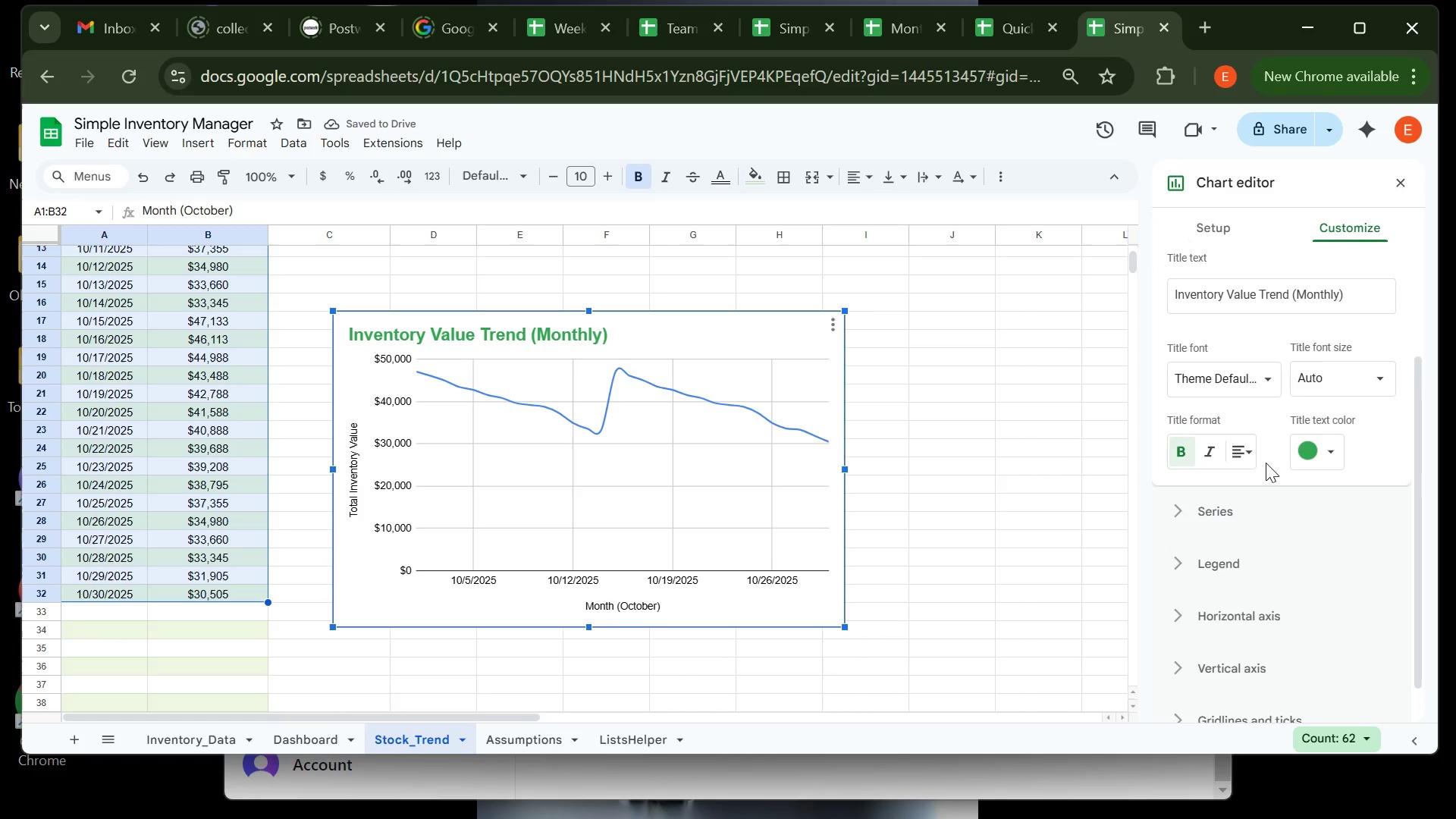 
left_click([1266, 463])
 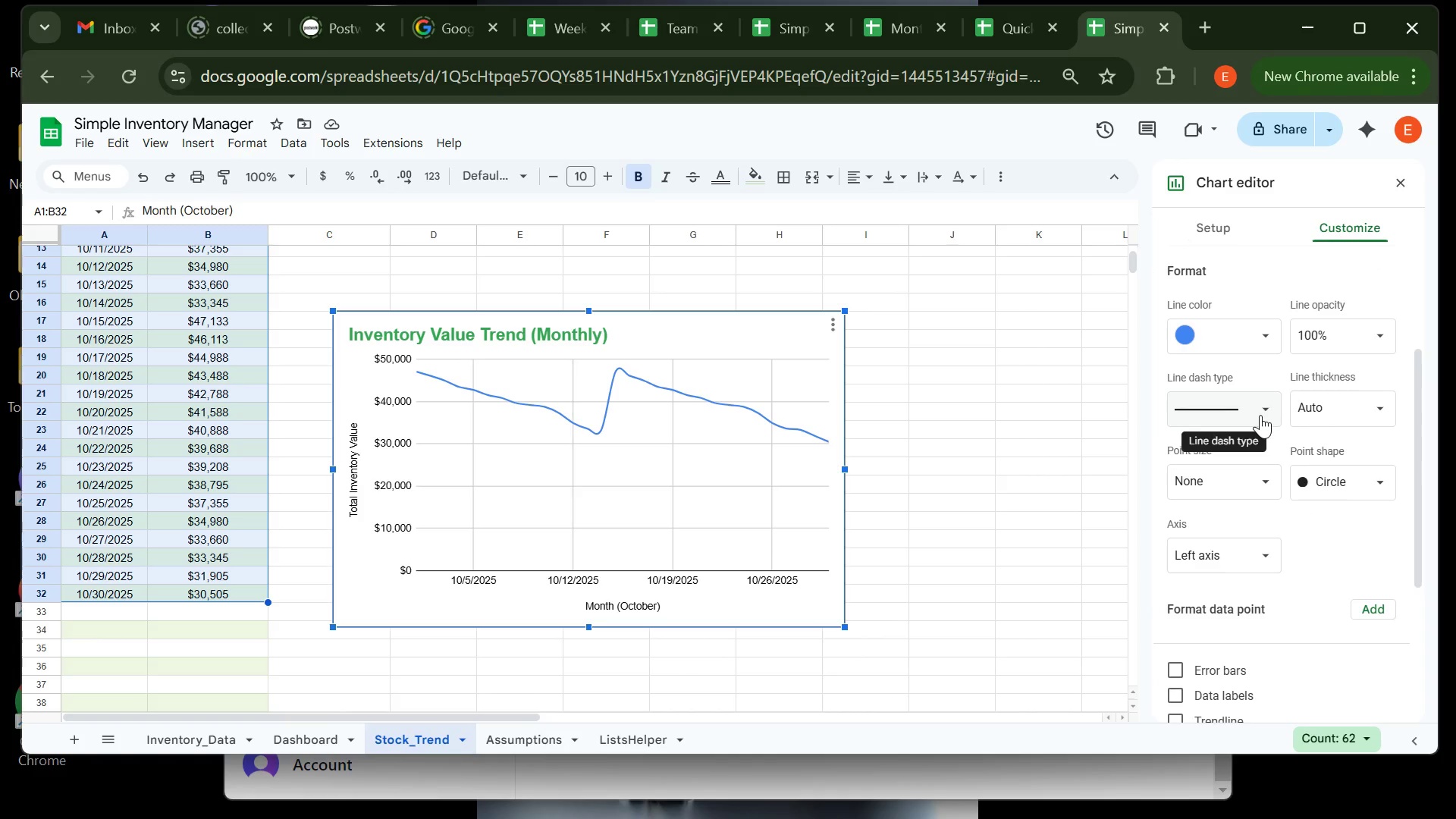 
wait(7.97)
 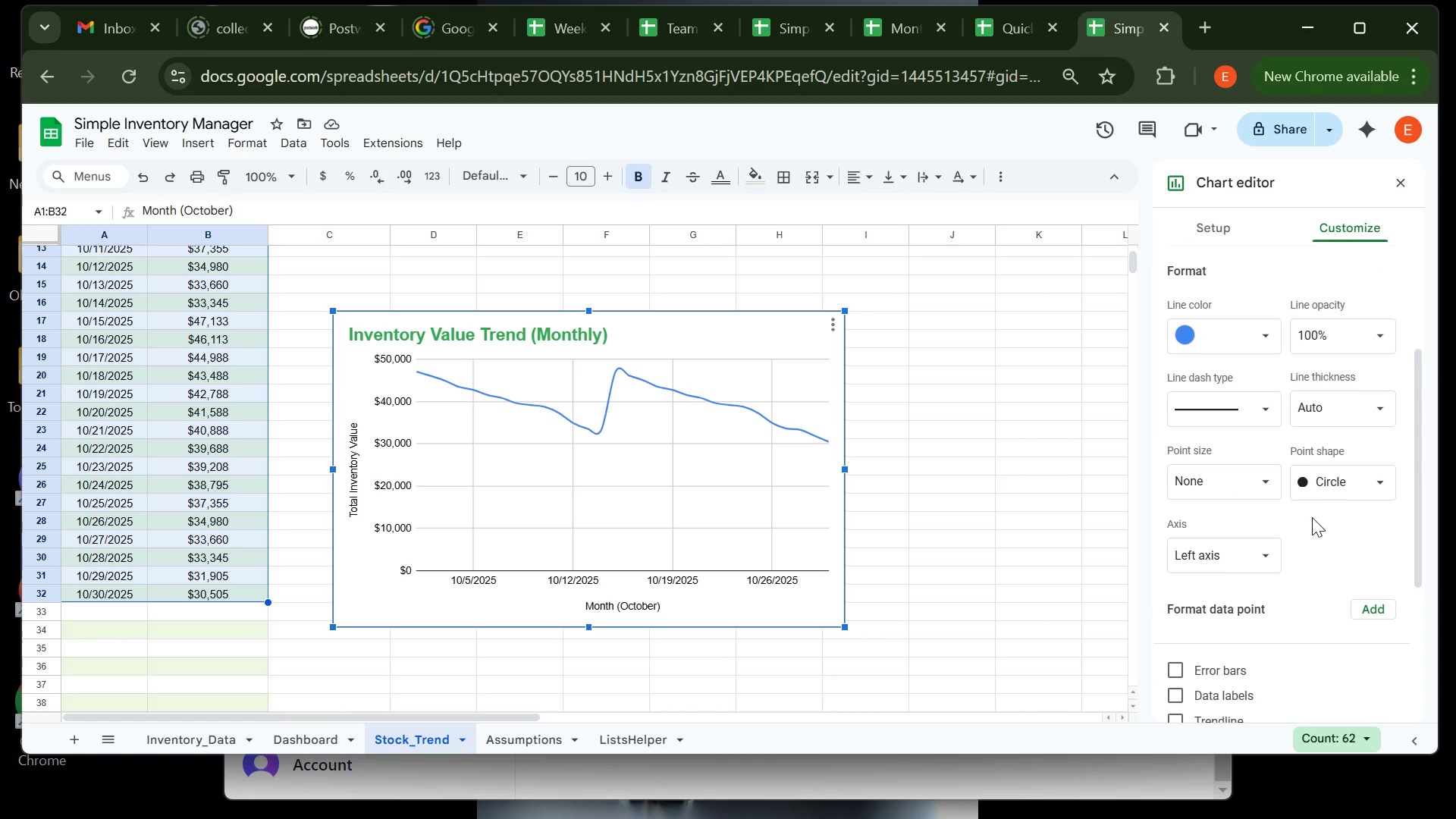 
left_click([1258, 487])
 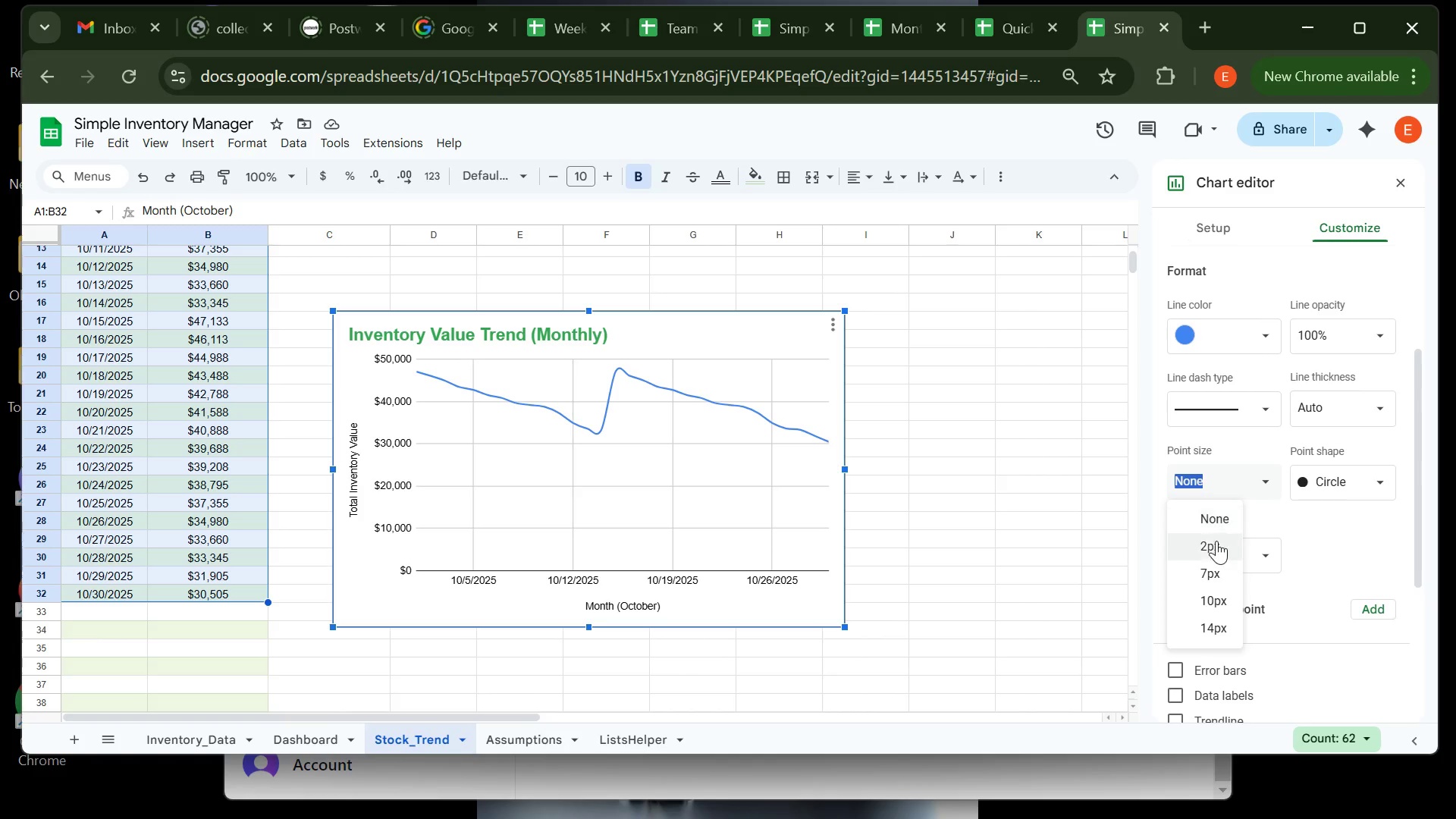 
left_click([1216, 542])
 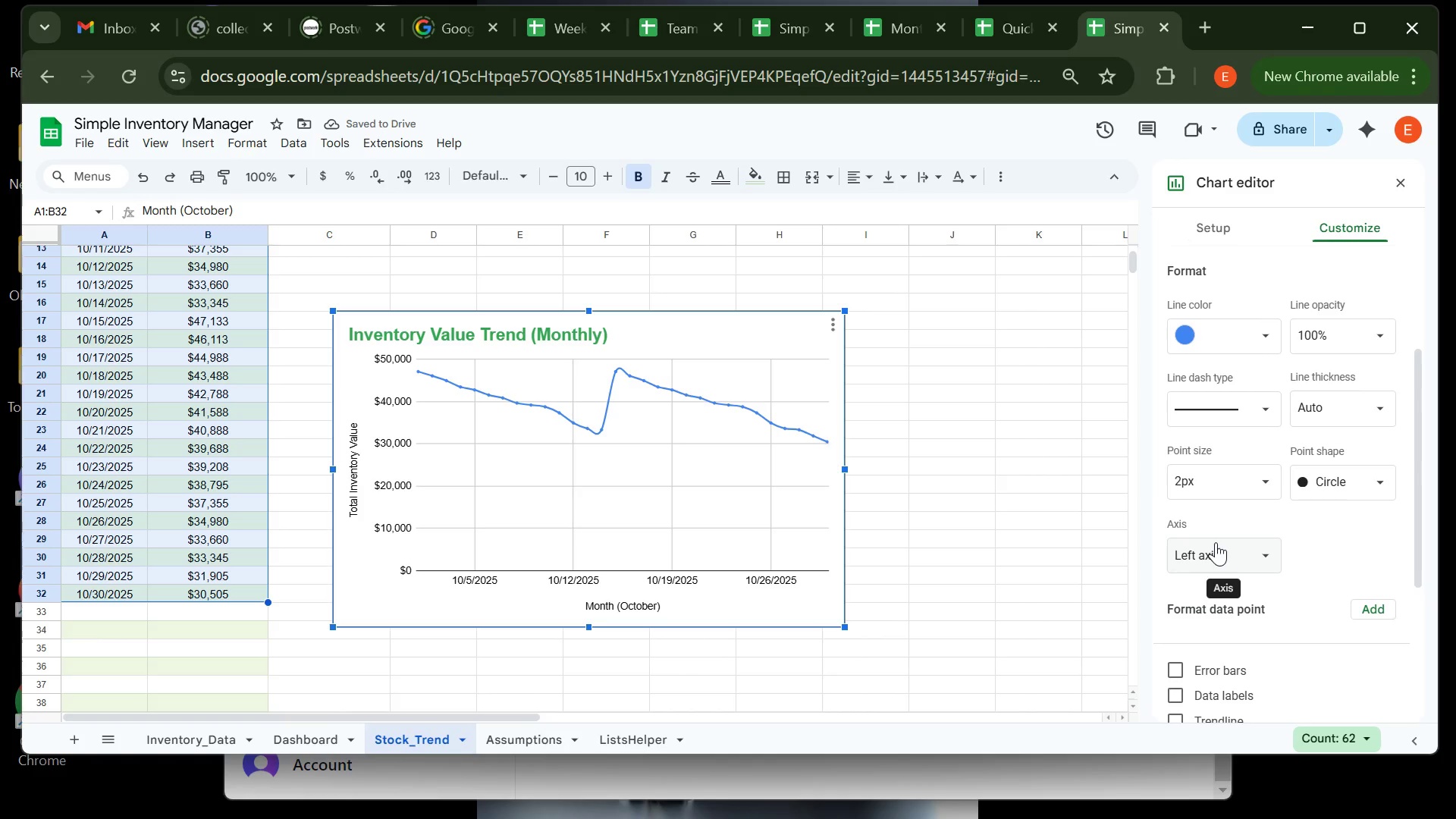 
mouse_move([1261, 482])
 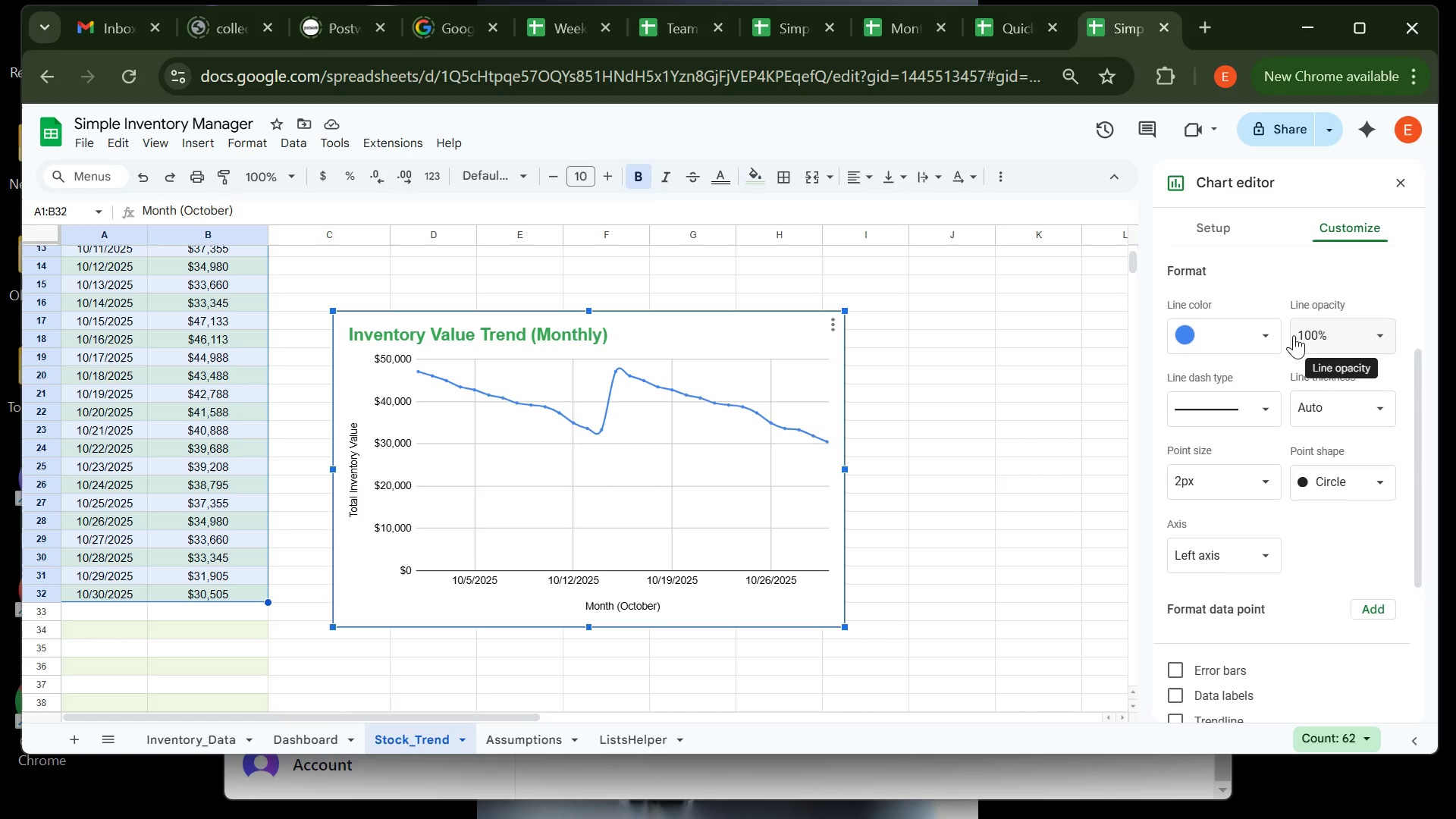 
left_click([1263, 336])
 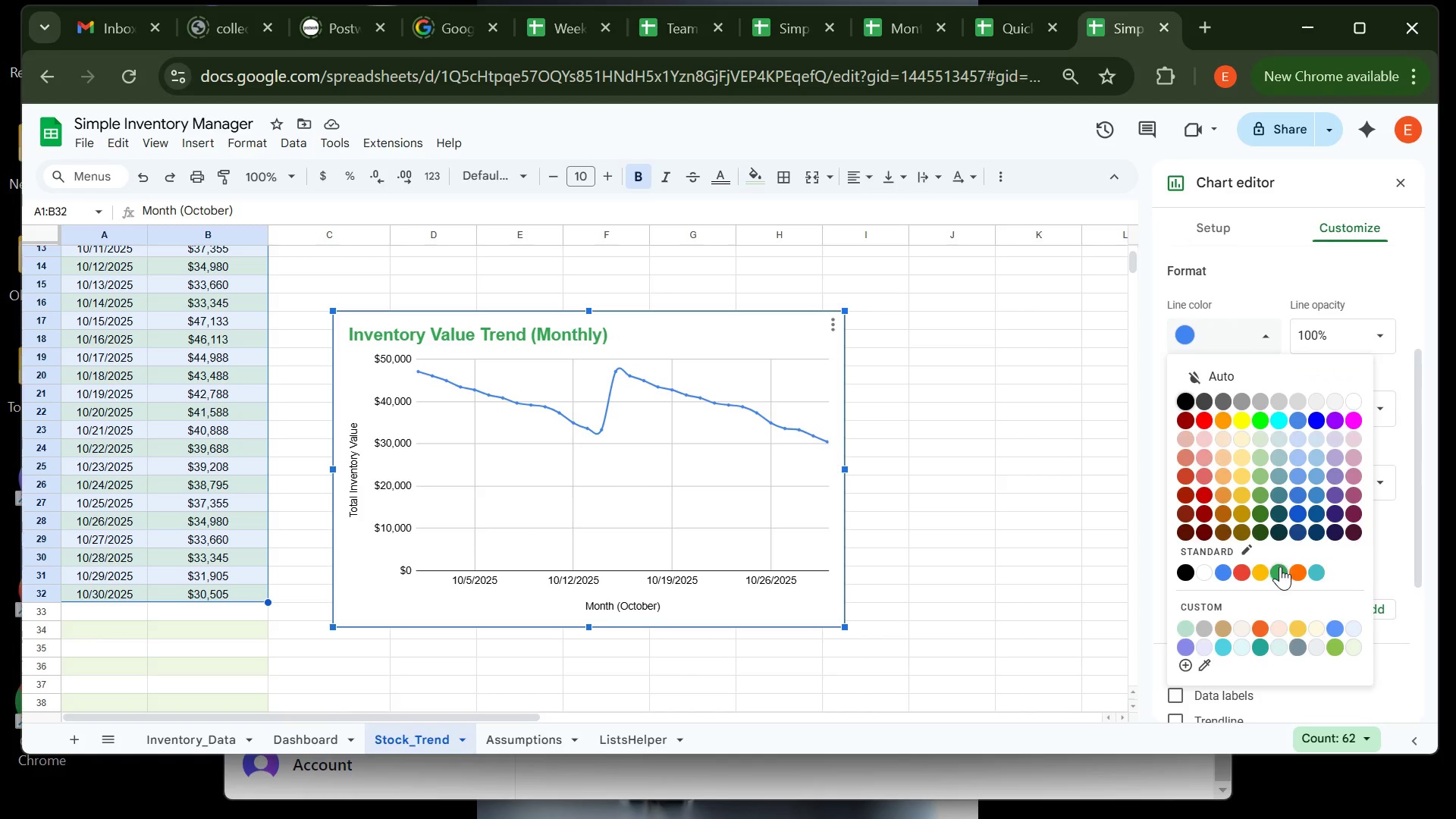 
left_click([1280, 570])
 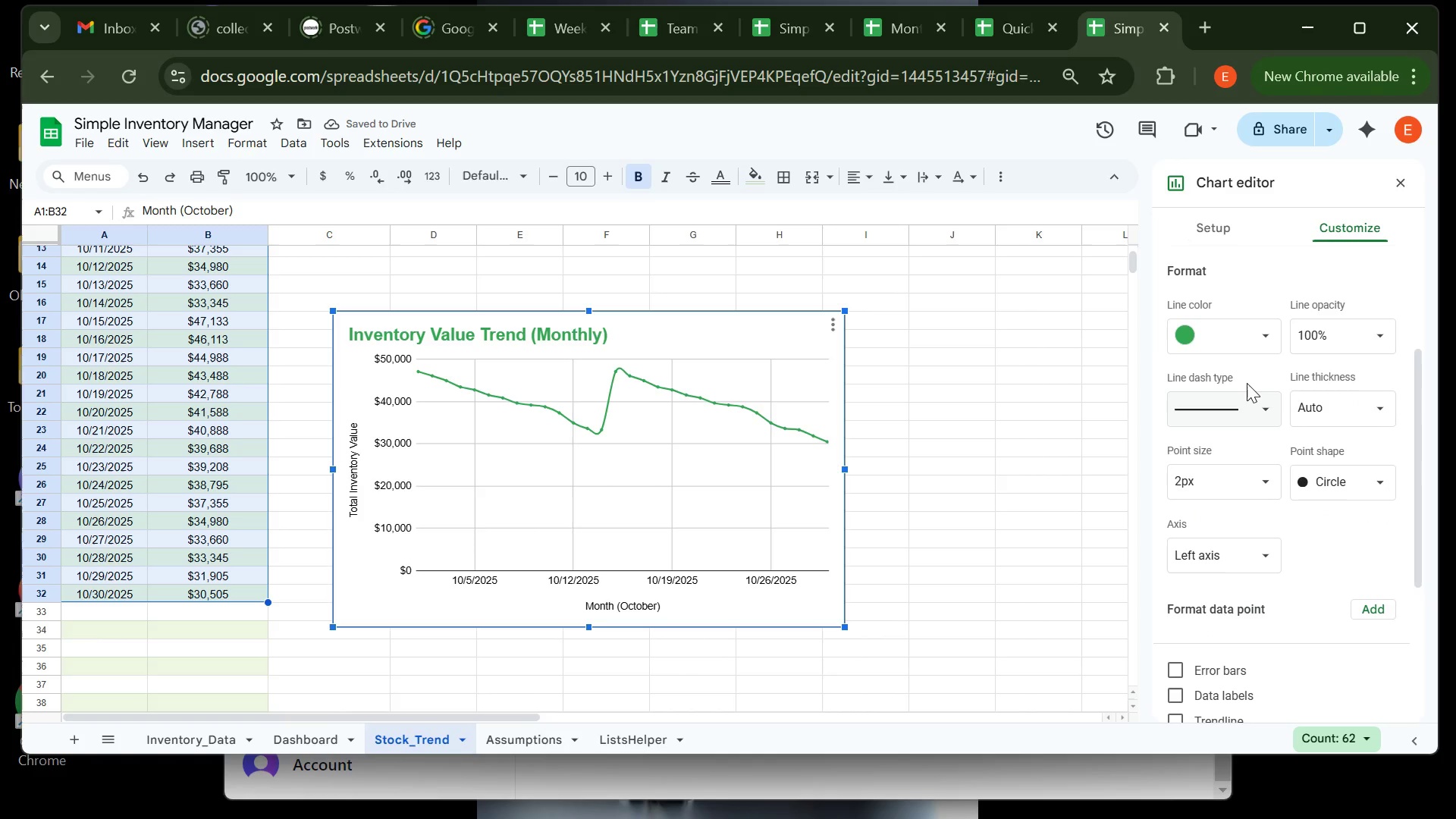 
wait(5.06)
 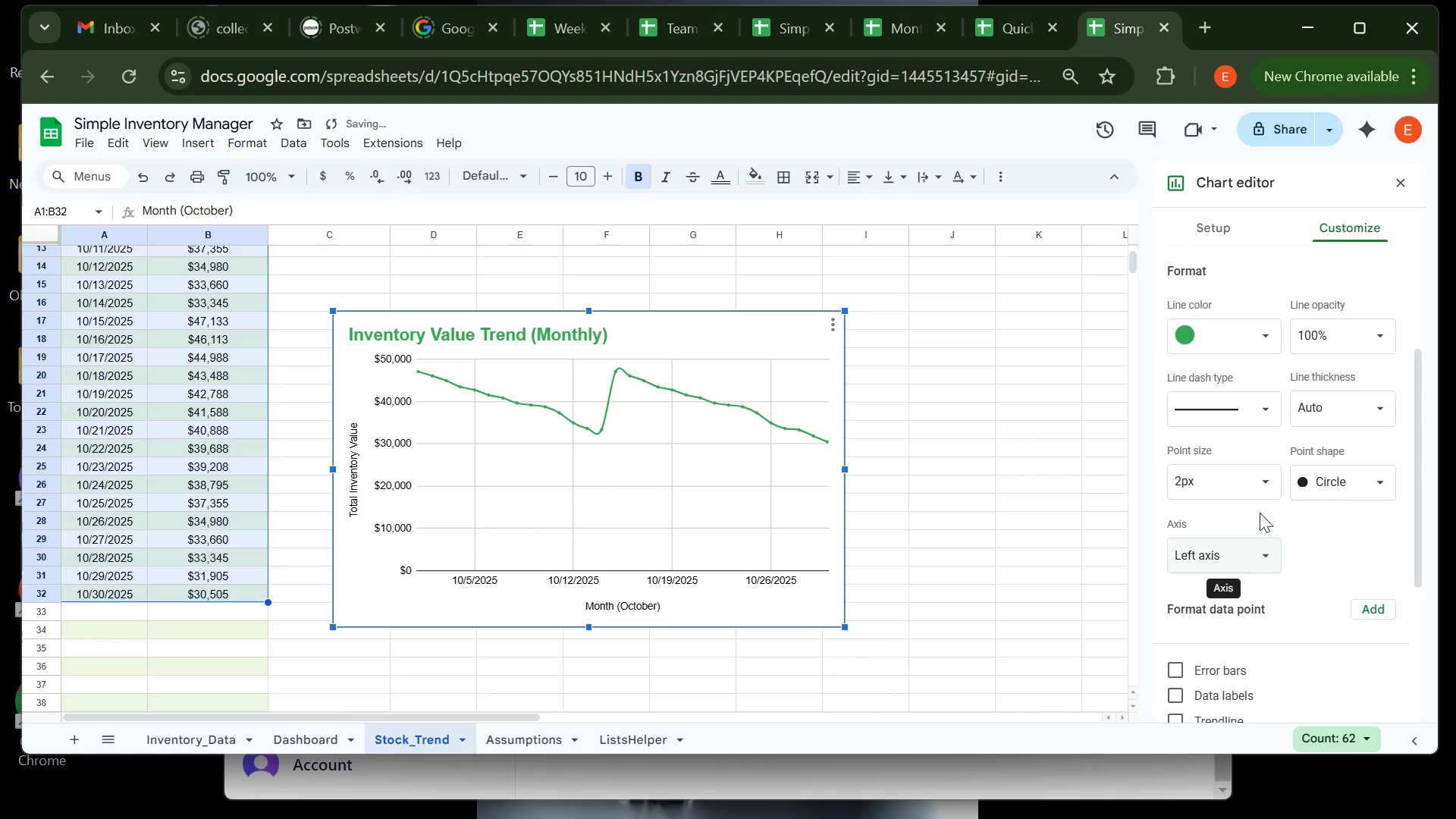 
left_click([1261, 345])
 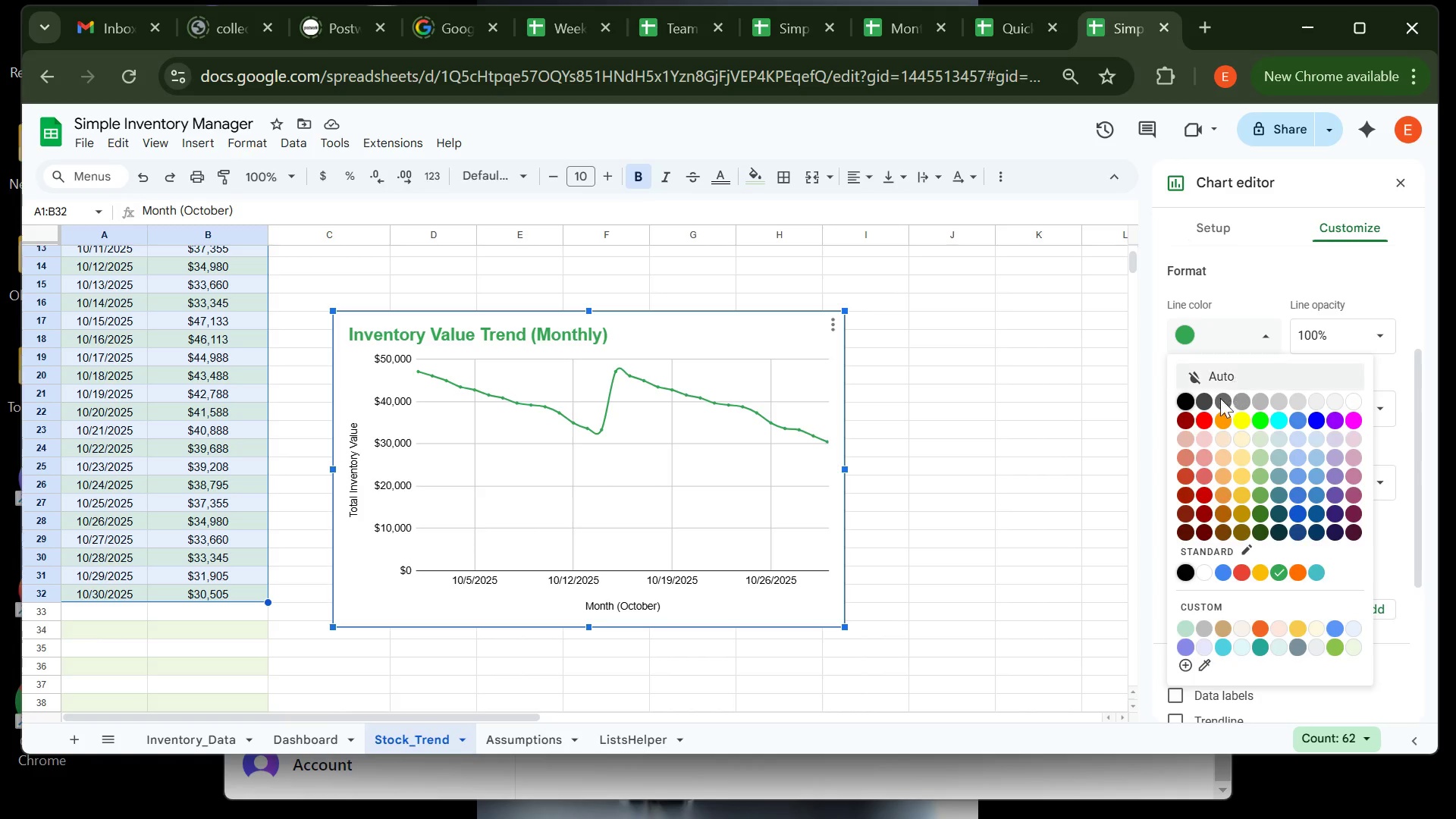 
mouse_move([1205, 437])
 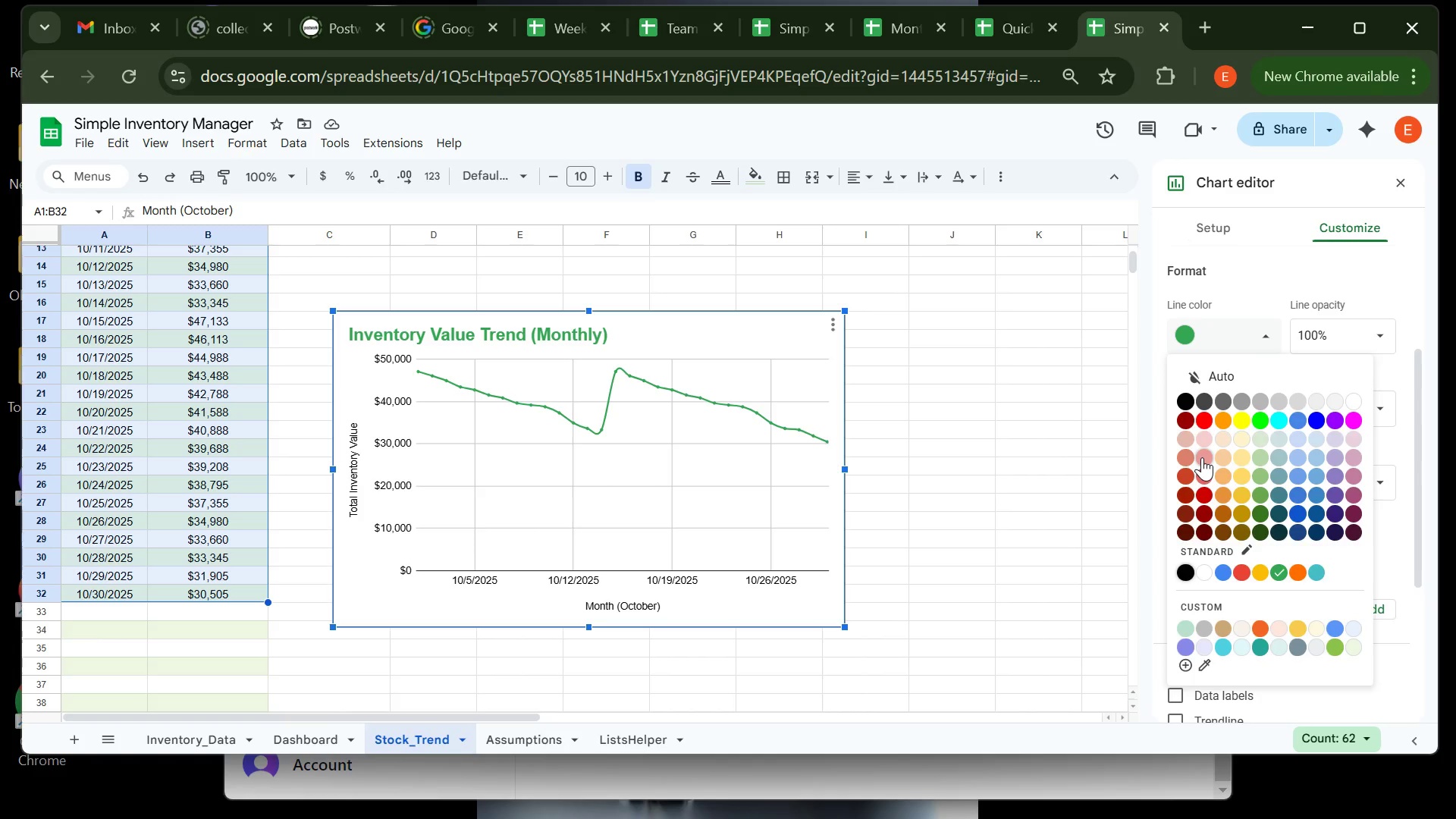 
left_click([1202, 457])
 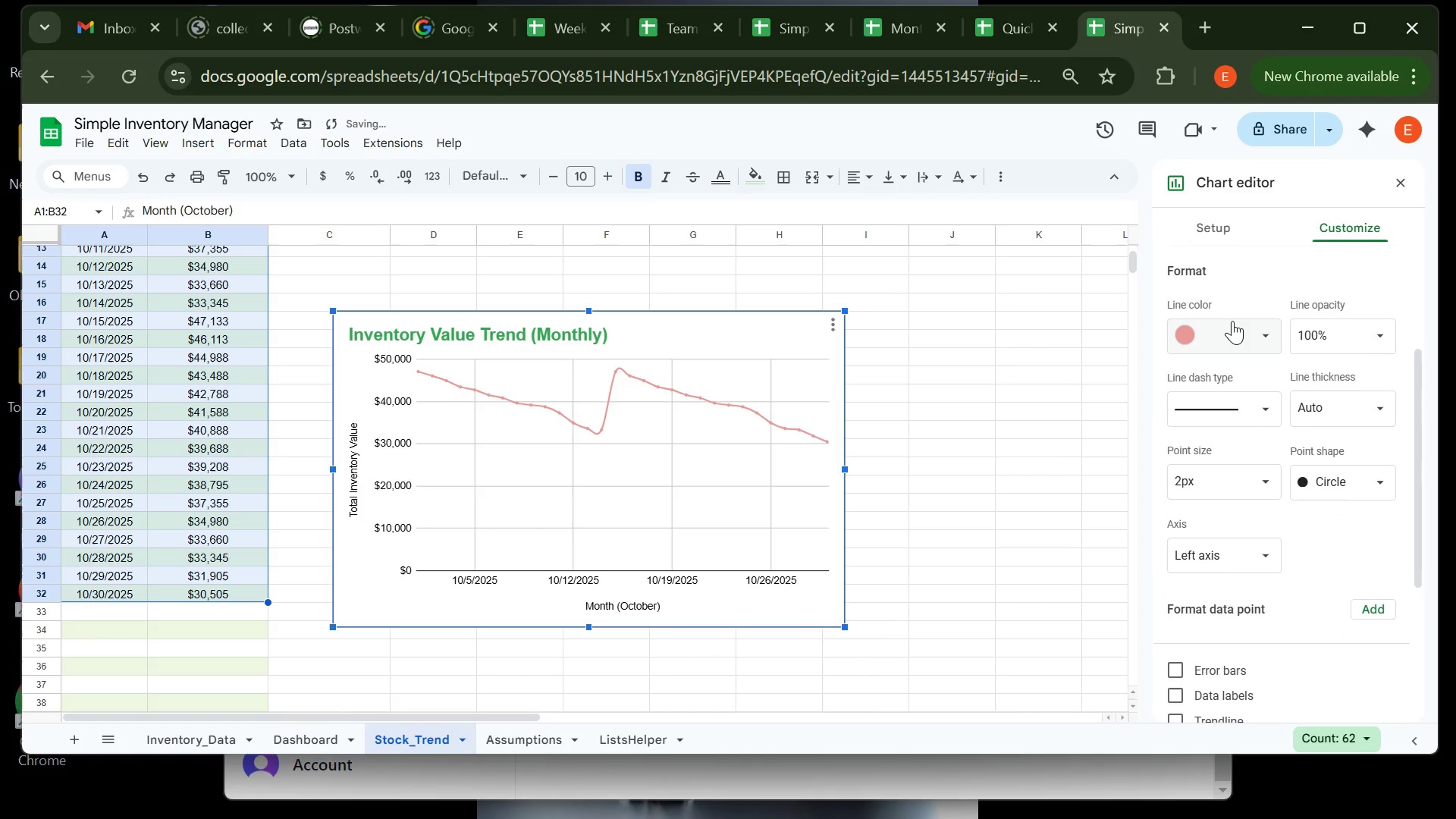 
left_click([1243, 334])
 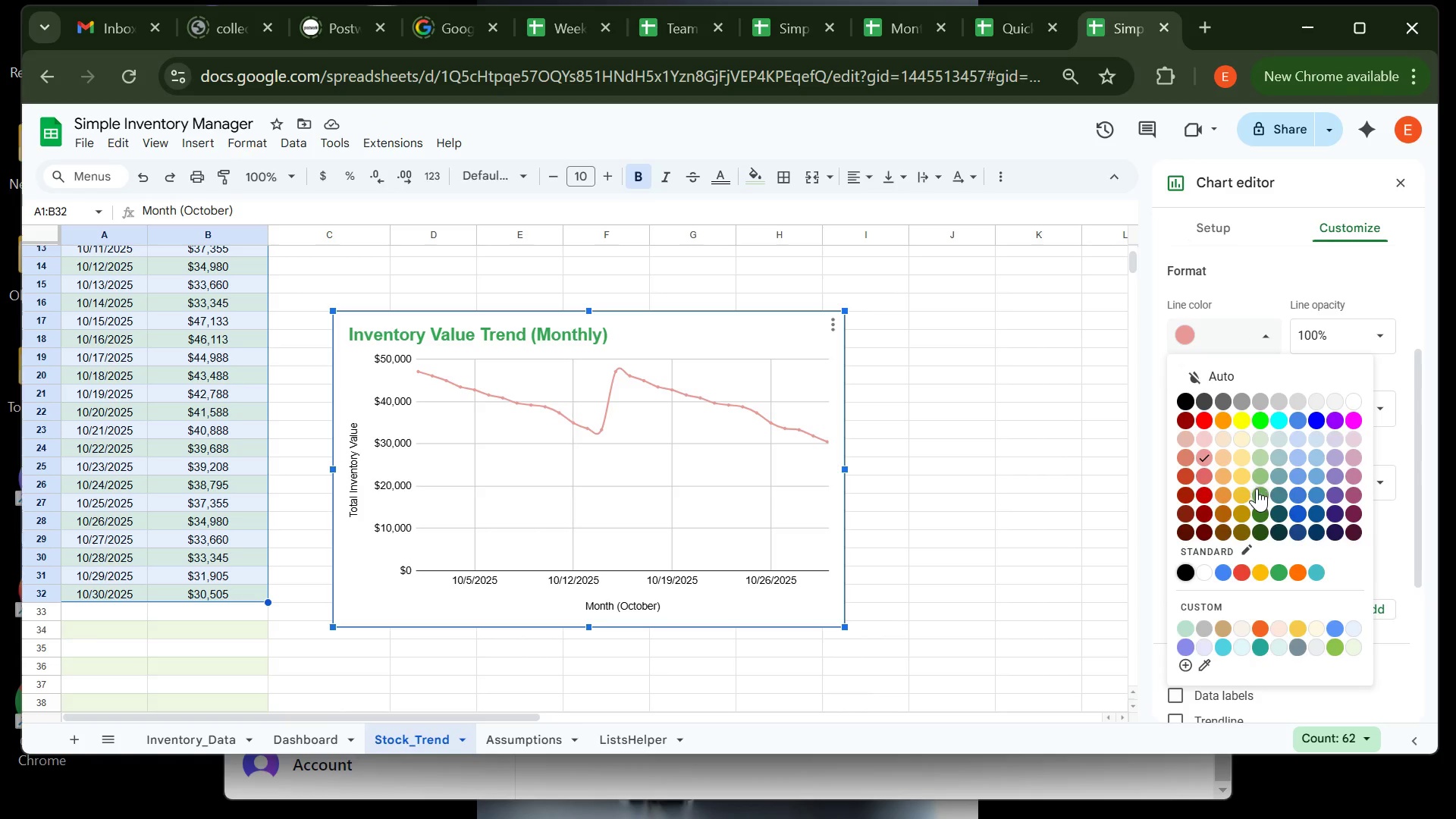 
left_click([1258, 480])
 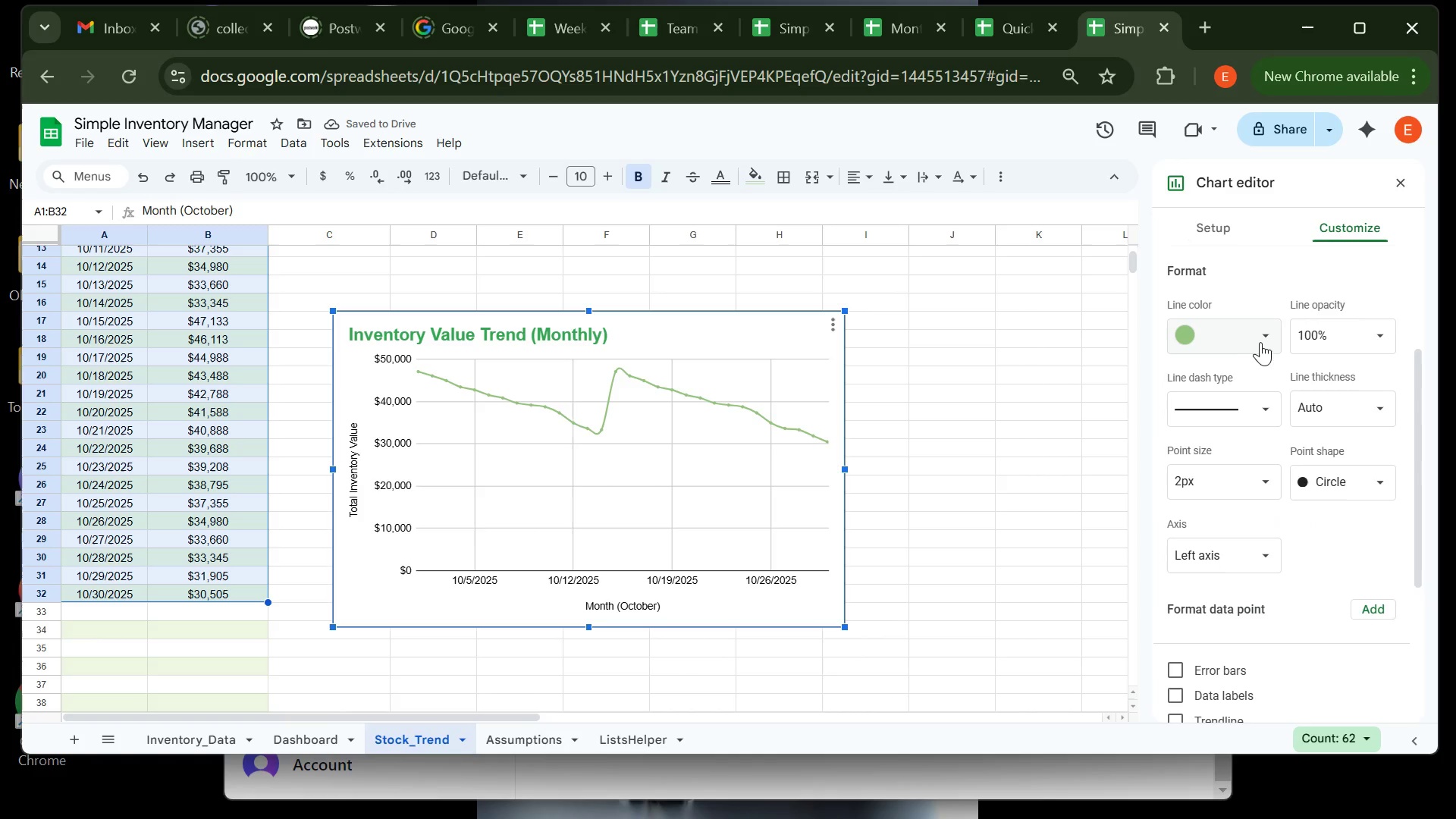 
left_click([1261, 340])
 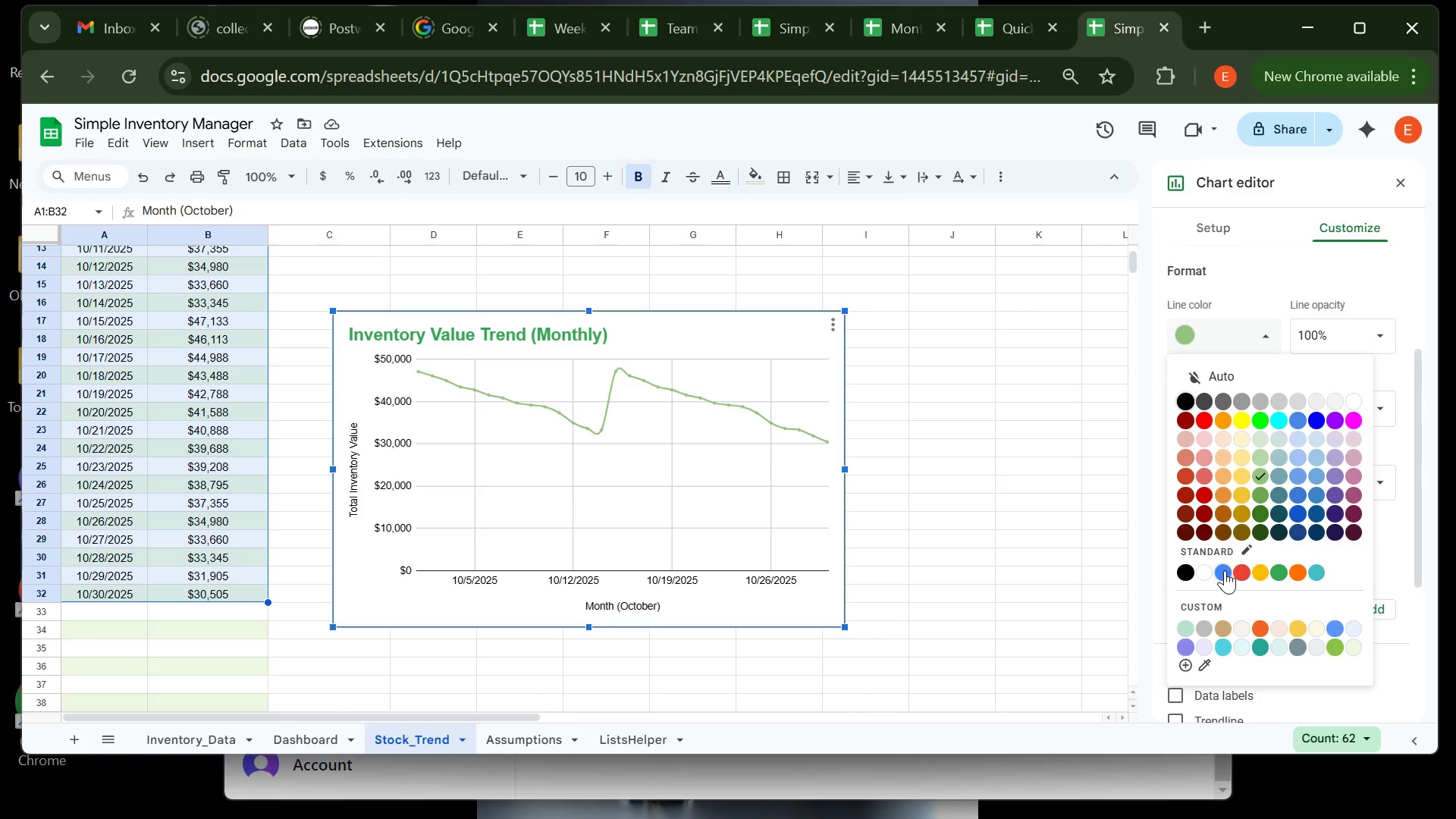 
left_click([1225, 570])
 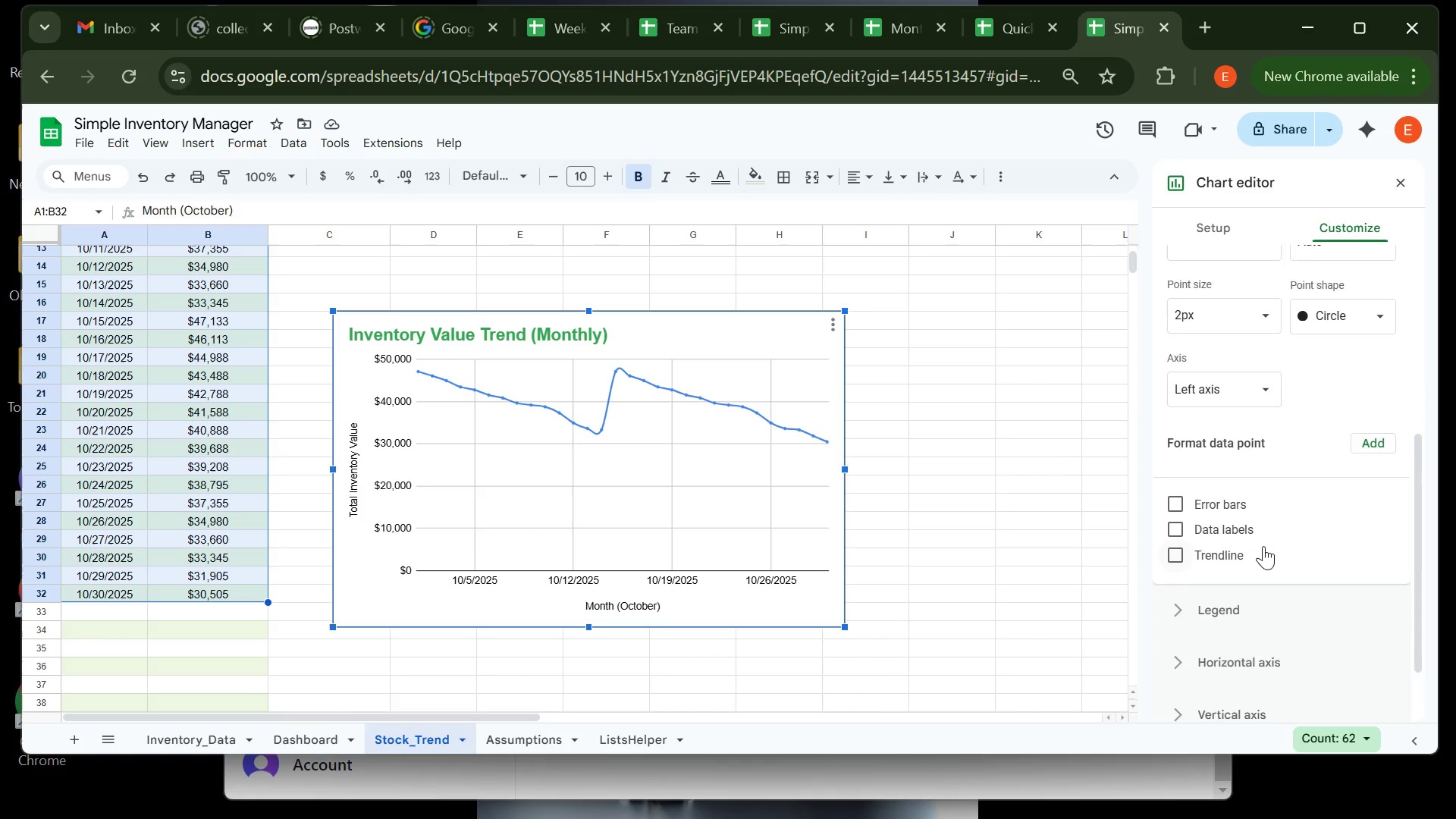 
wait(34.52)
 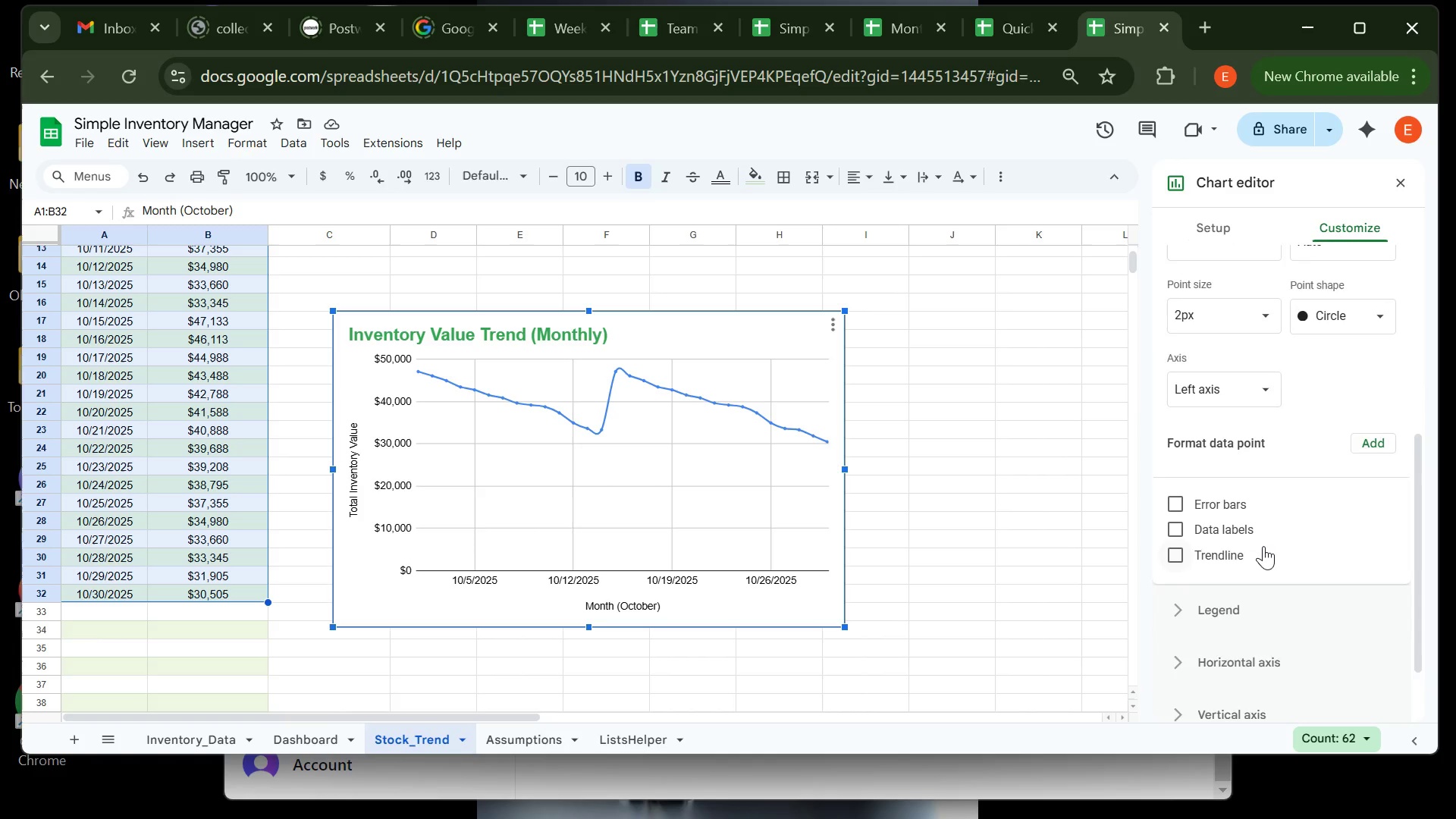 
mouse_move([1237, 600])
 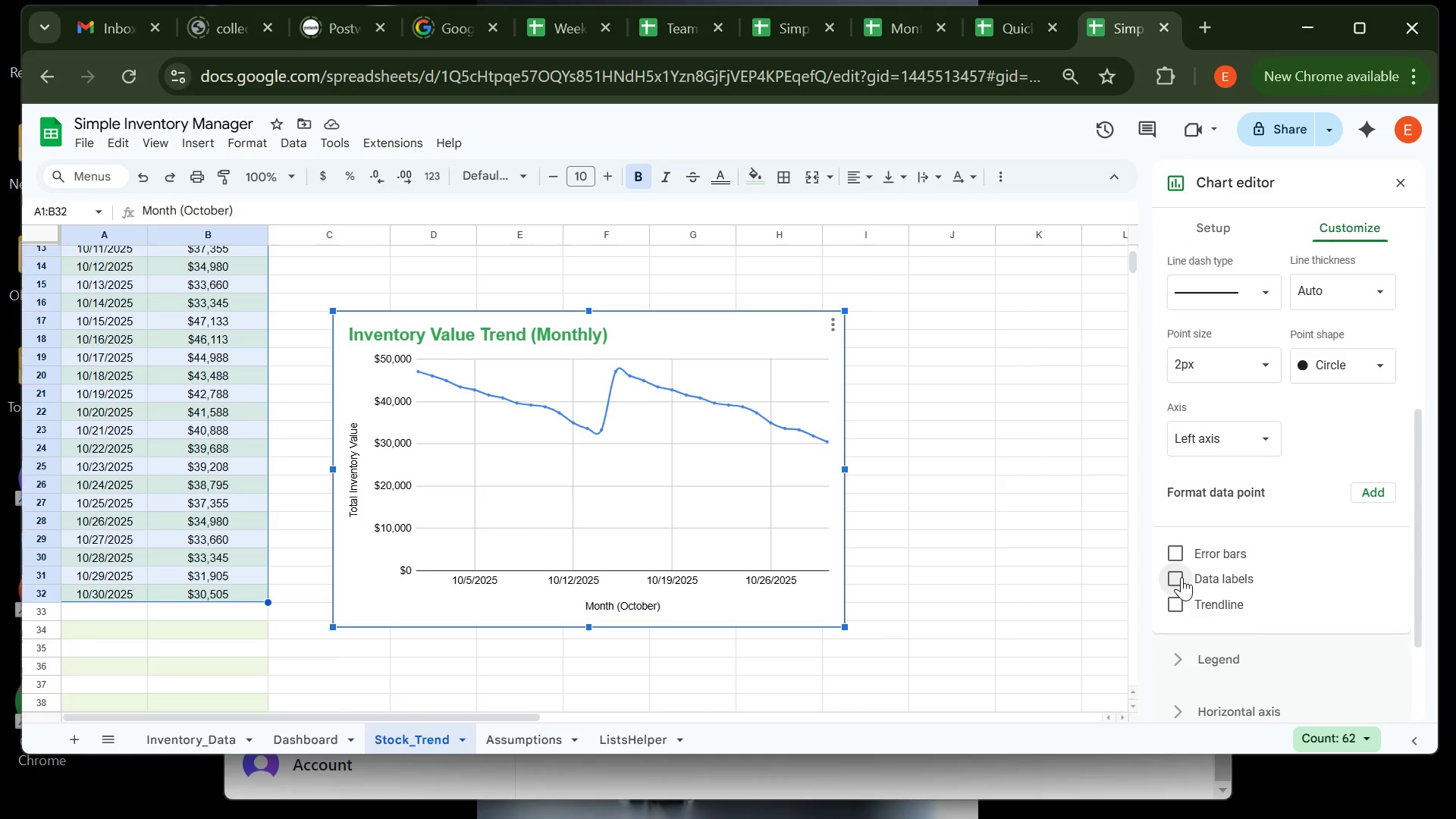 
left_click([1181, 577])
 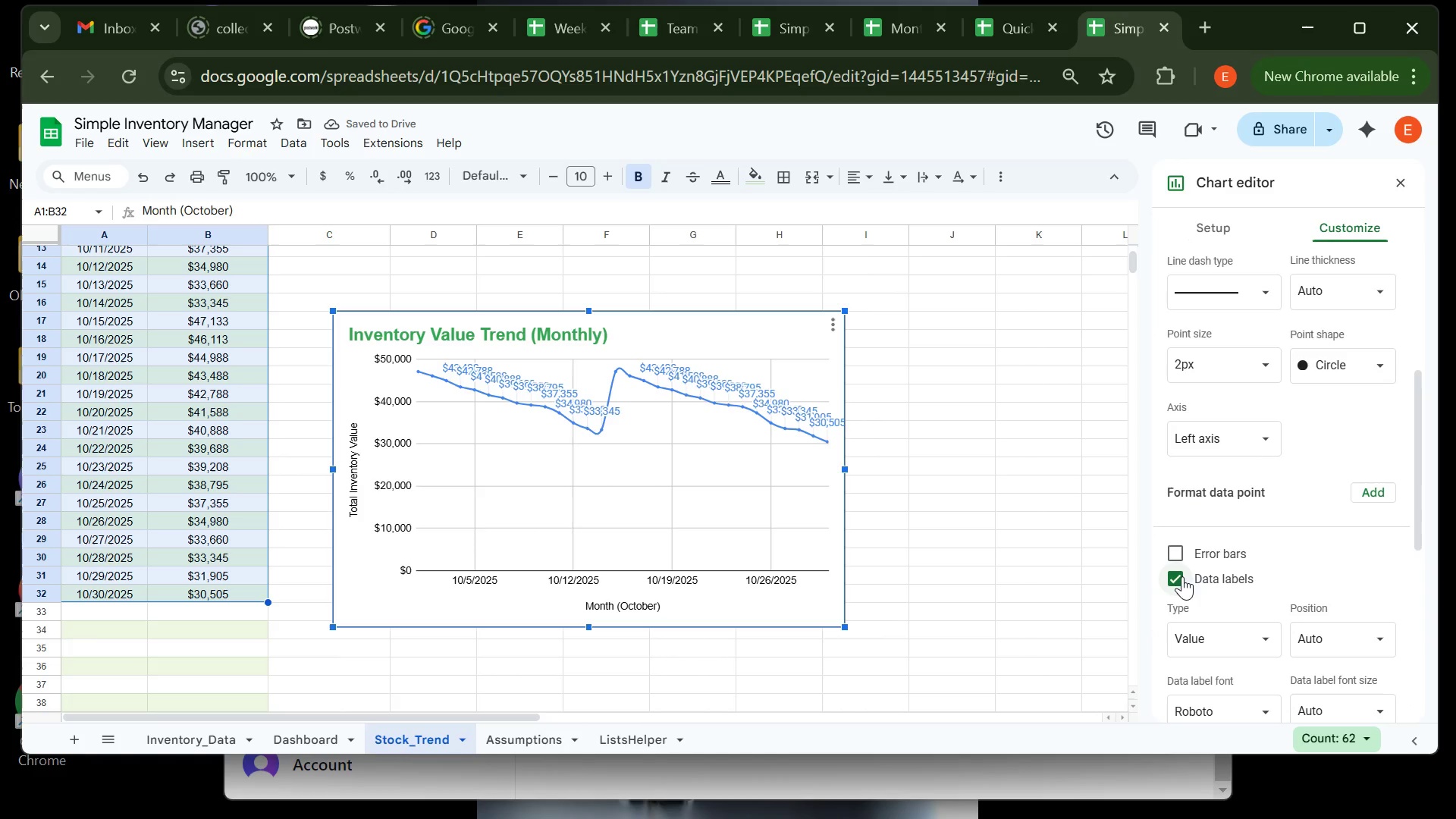 
left_click([1178, 576])
 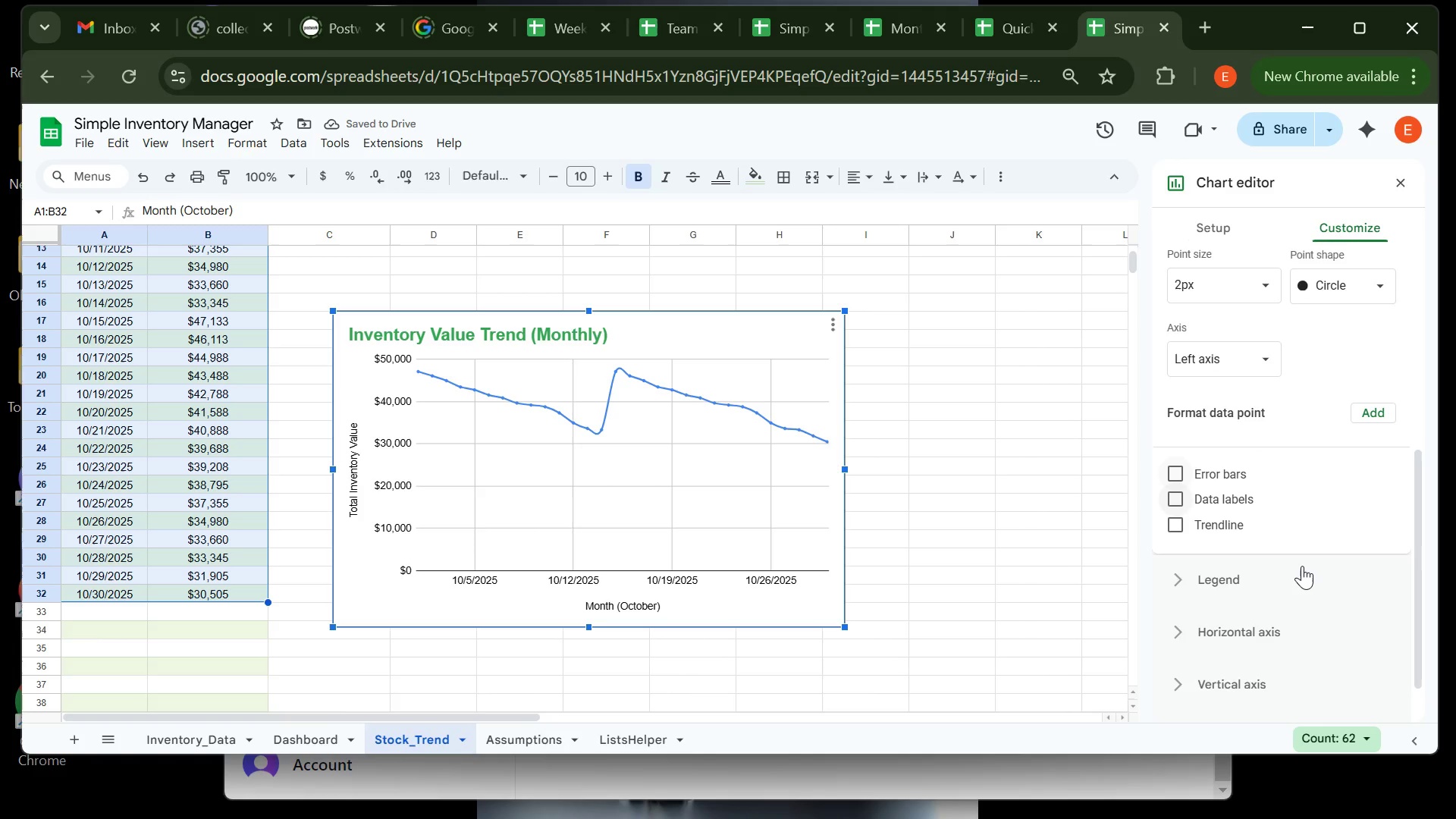 
left_click([1172, 525])
 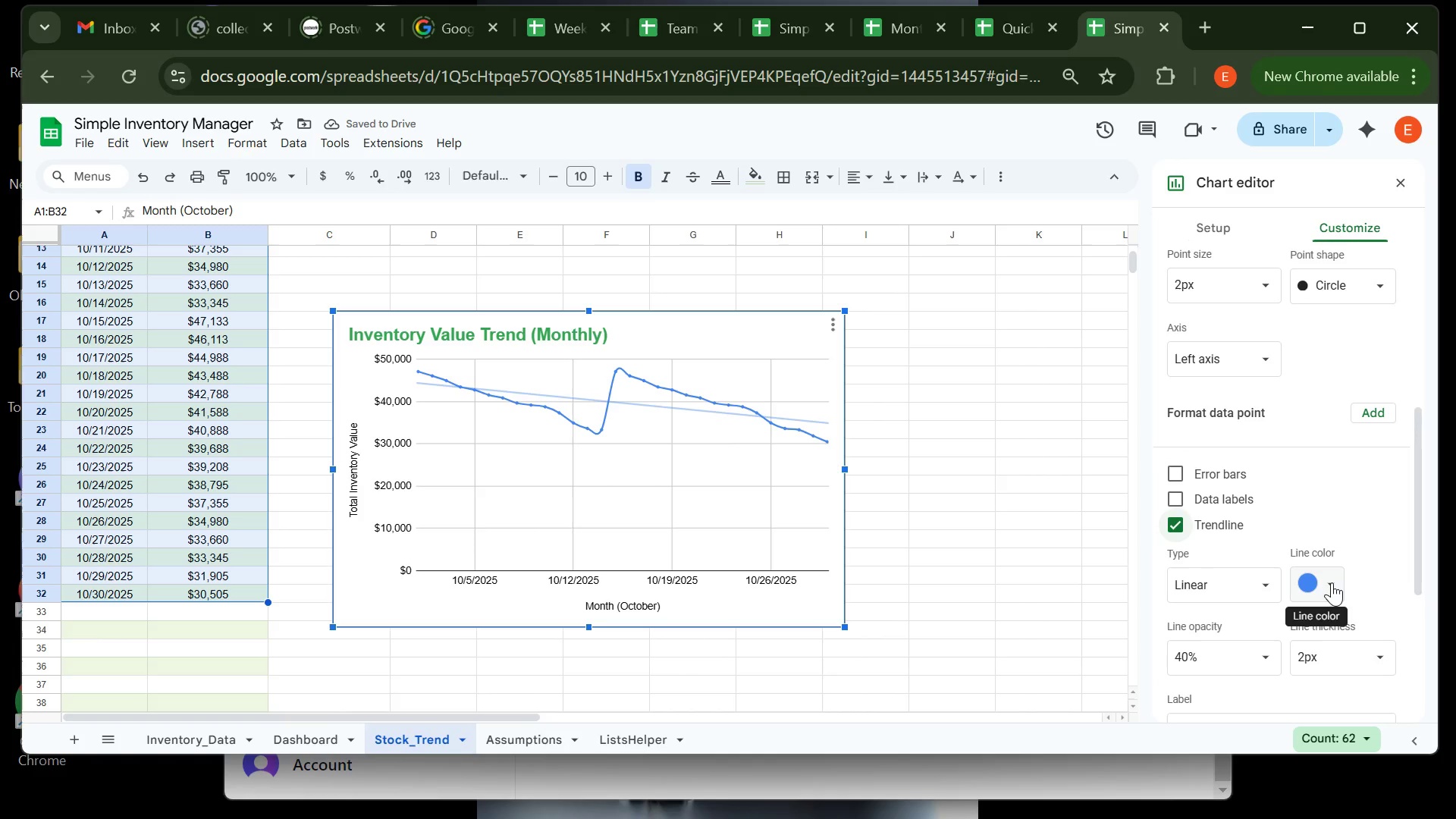 
wait(6.03)
 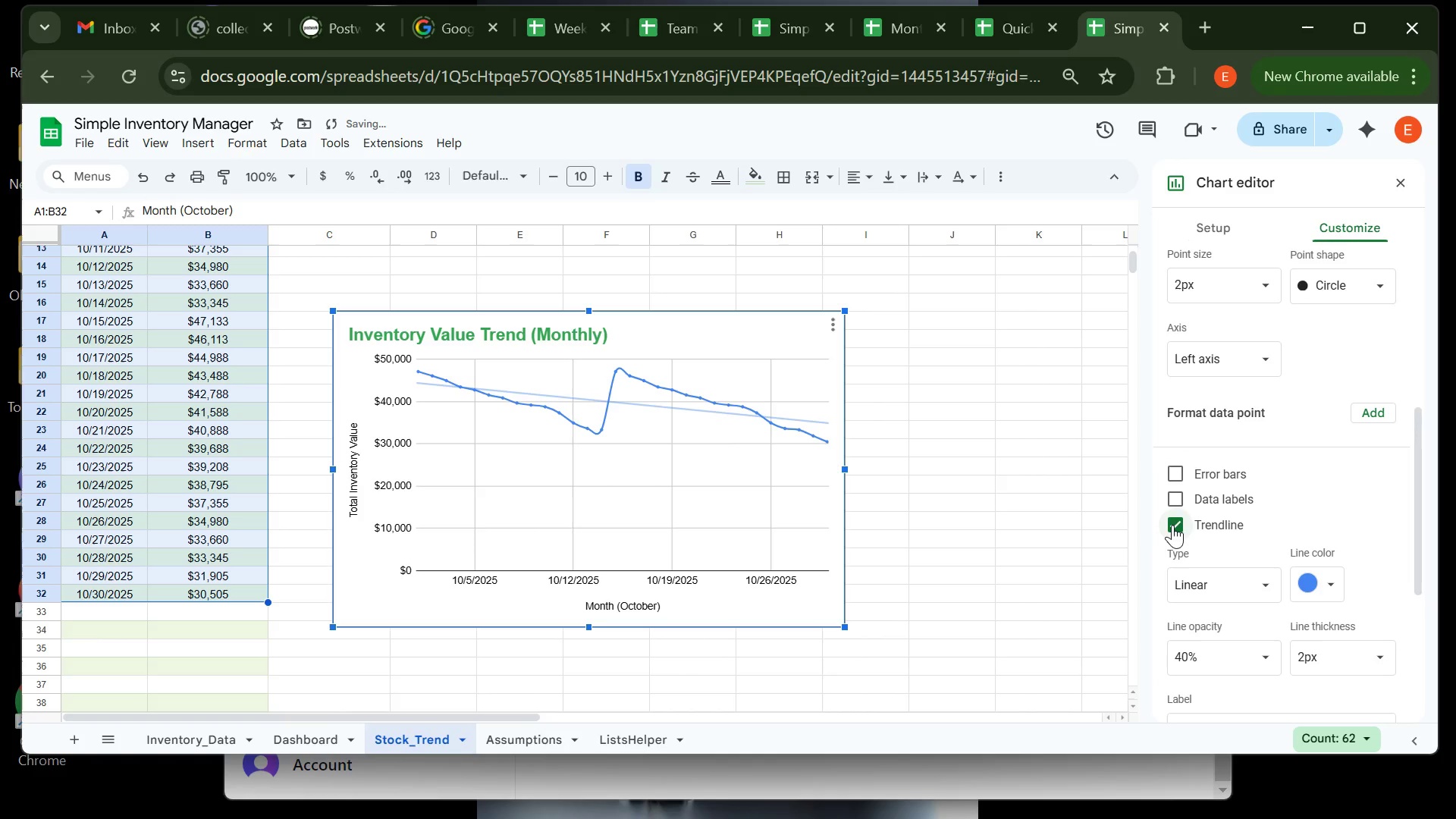 
left_click([1332, 582])
 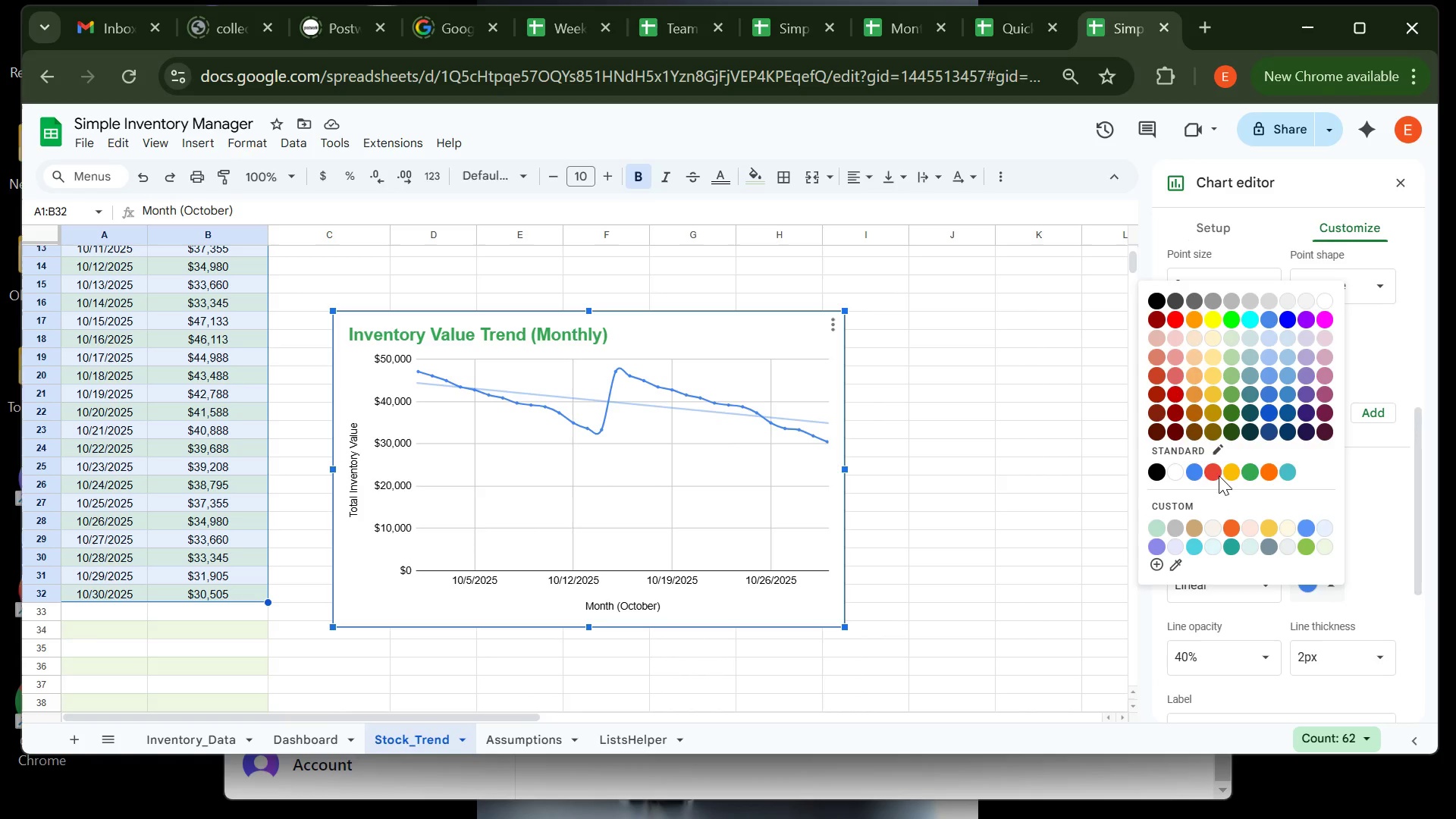 
left_click([1213, 474])
 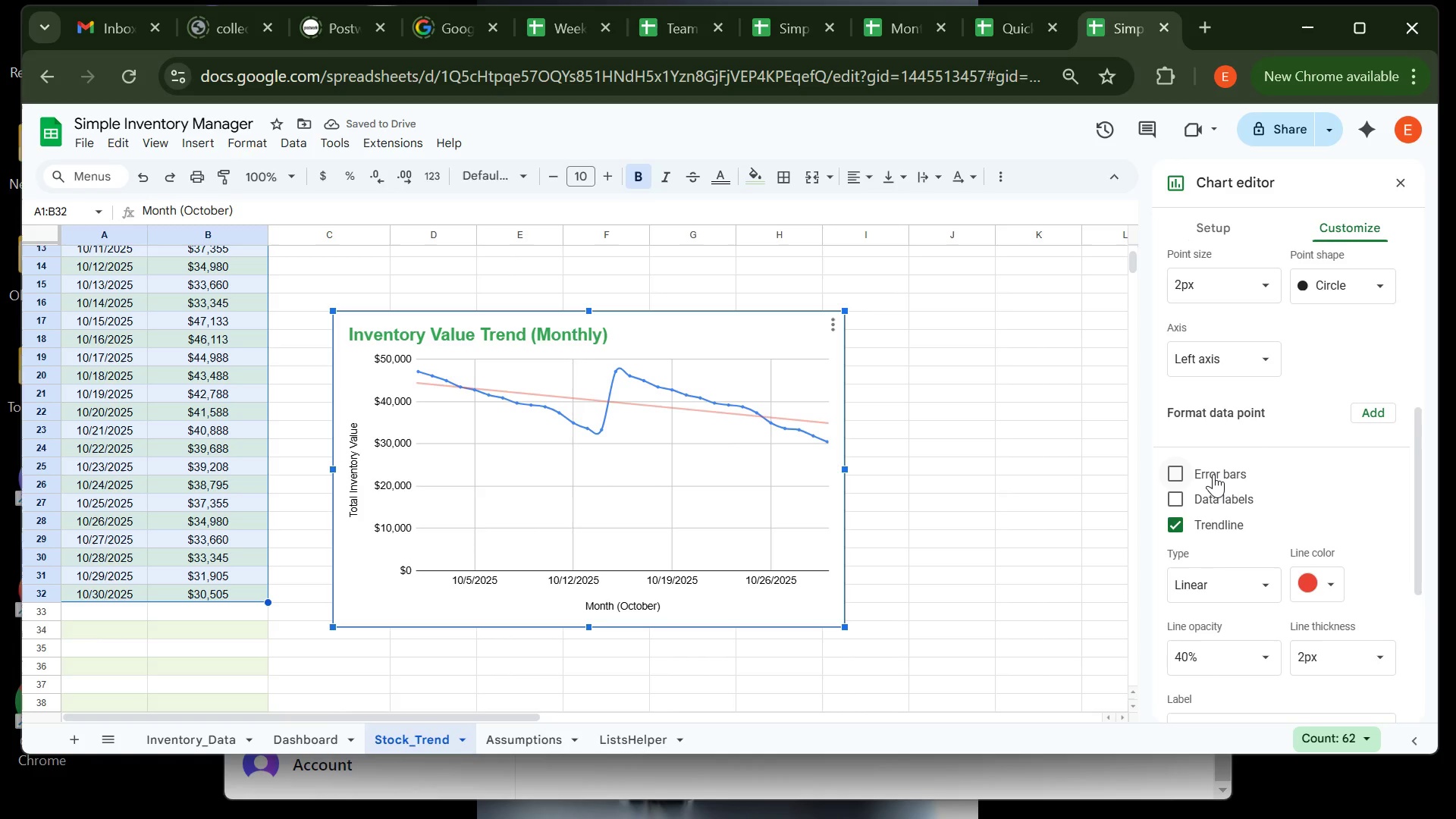 
mouse_move([1321, 570])
 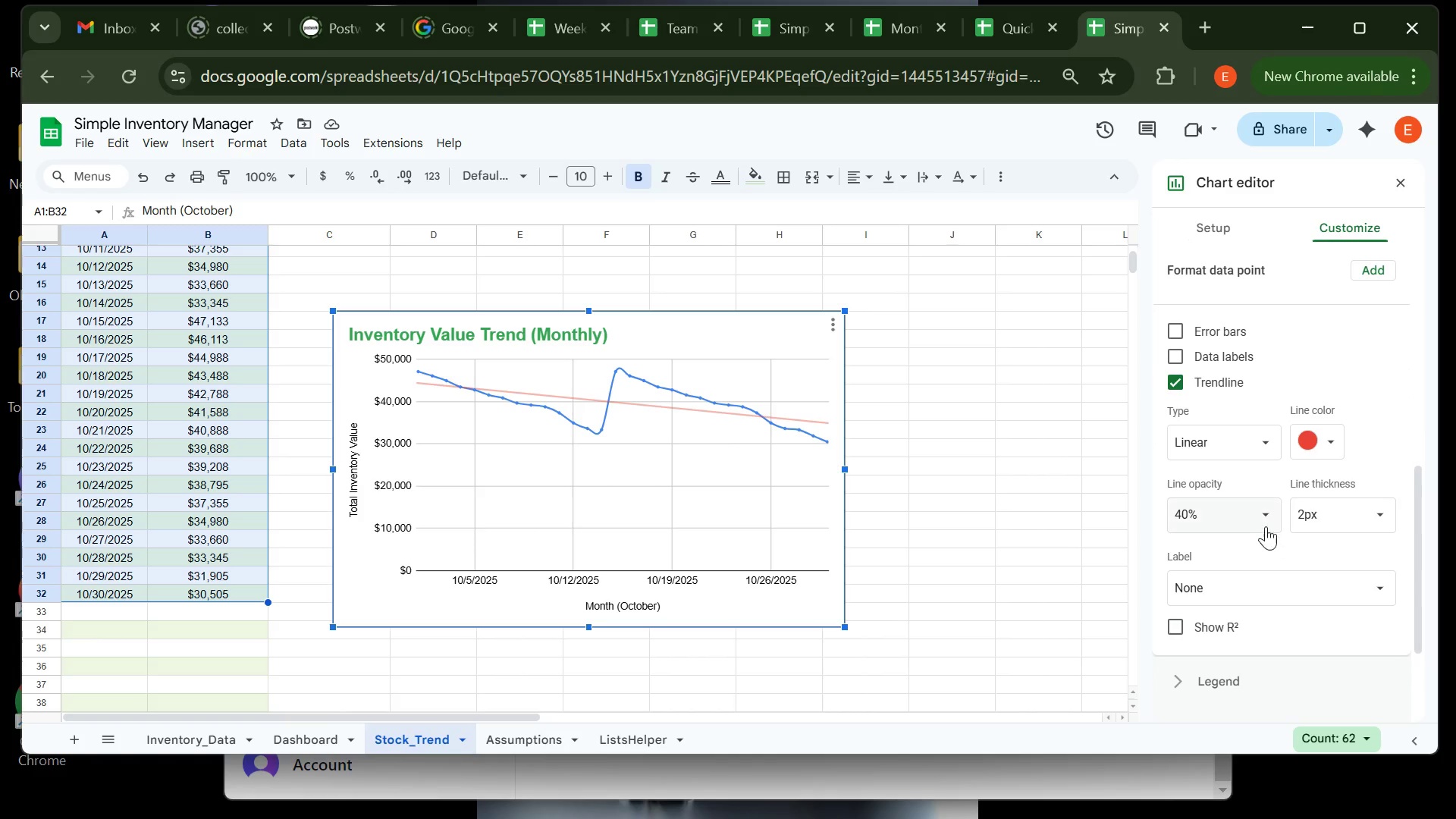 
mouse_move([1271, 541])
 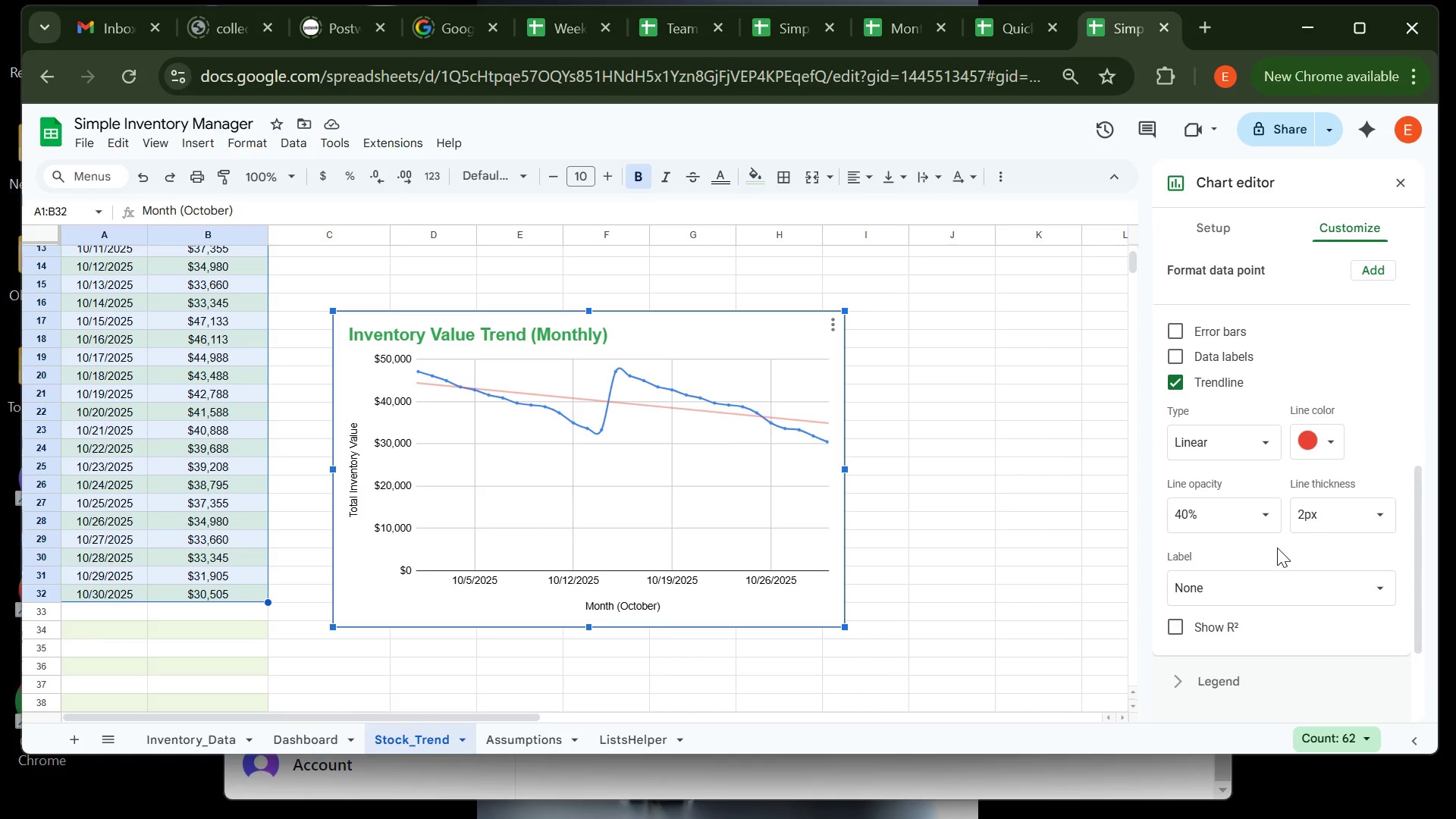 
mouse_move([1287, 554])
 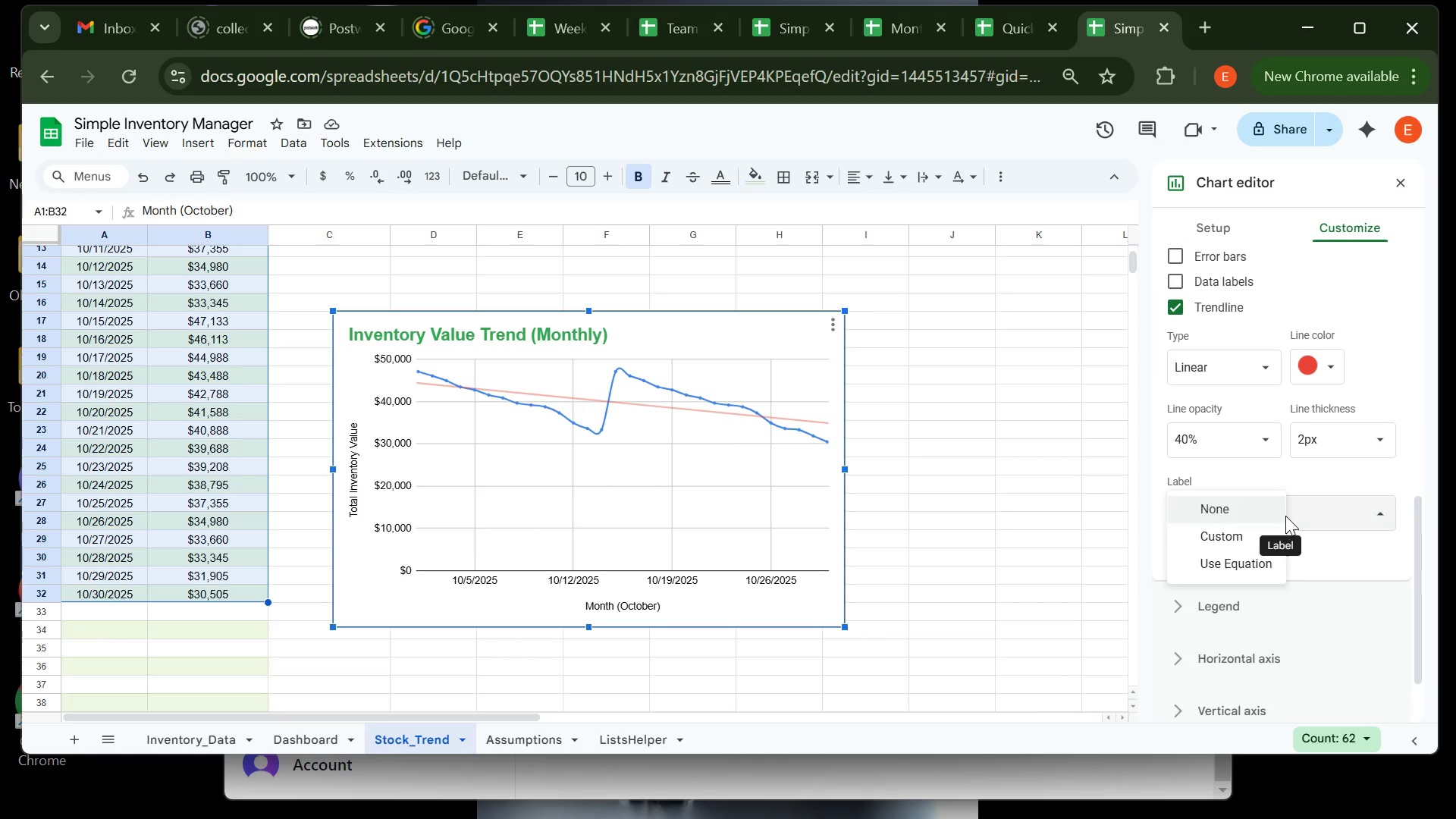 
left_click([1285, 516])
 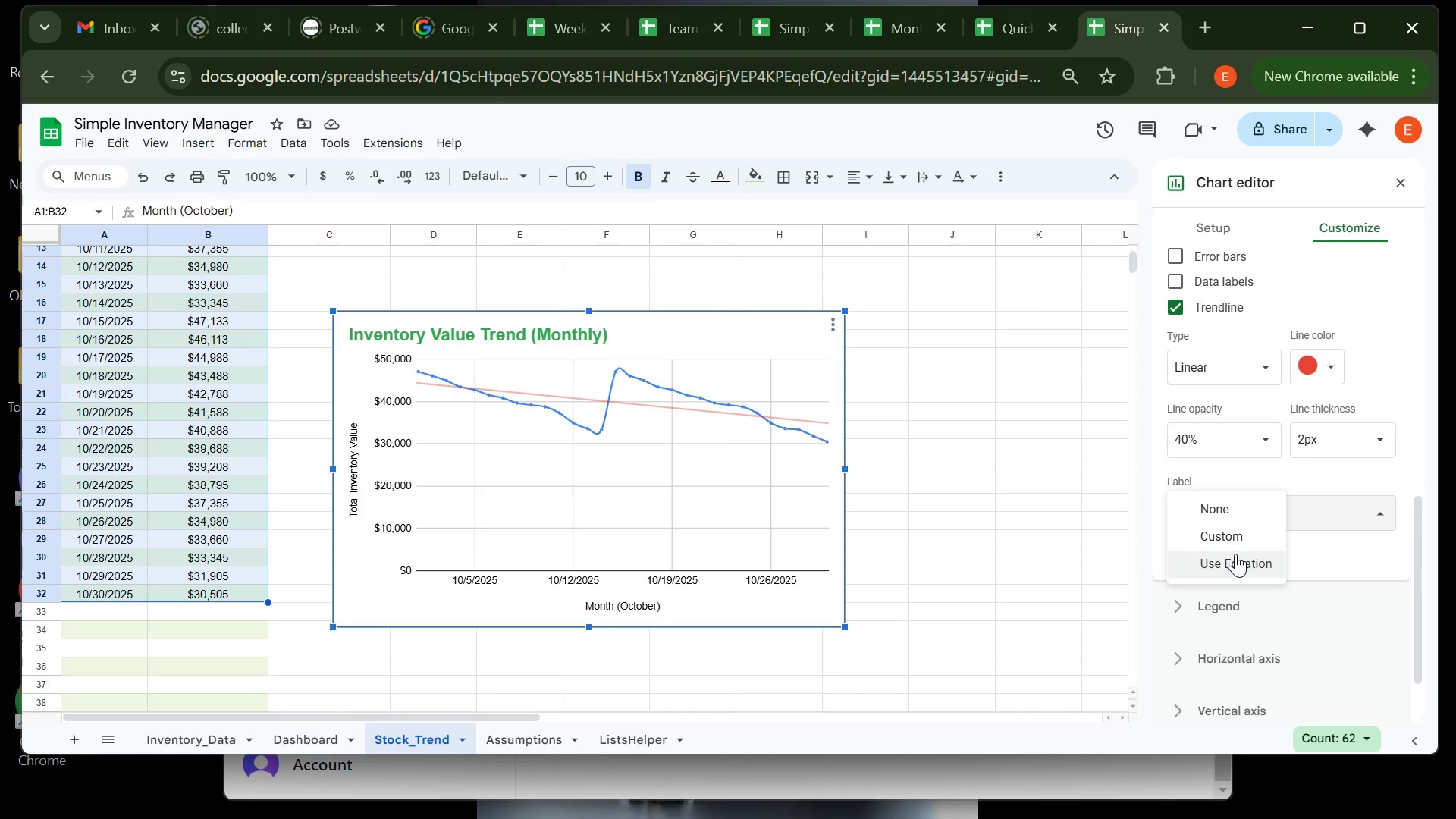 
left_click([1235, 554])
 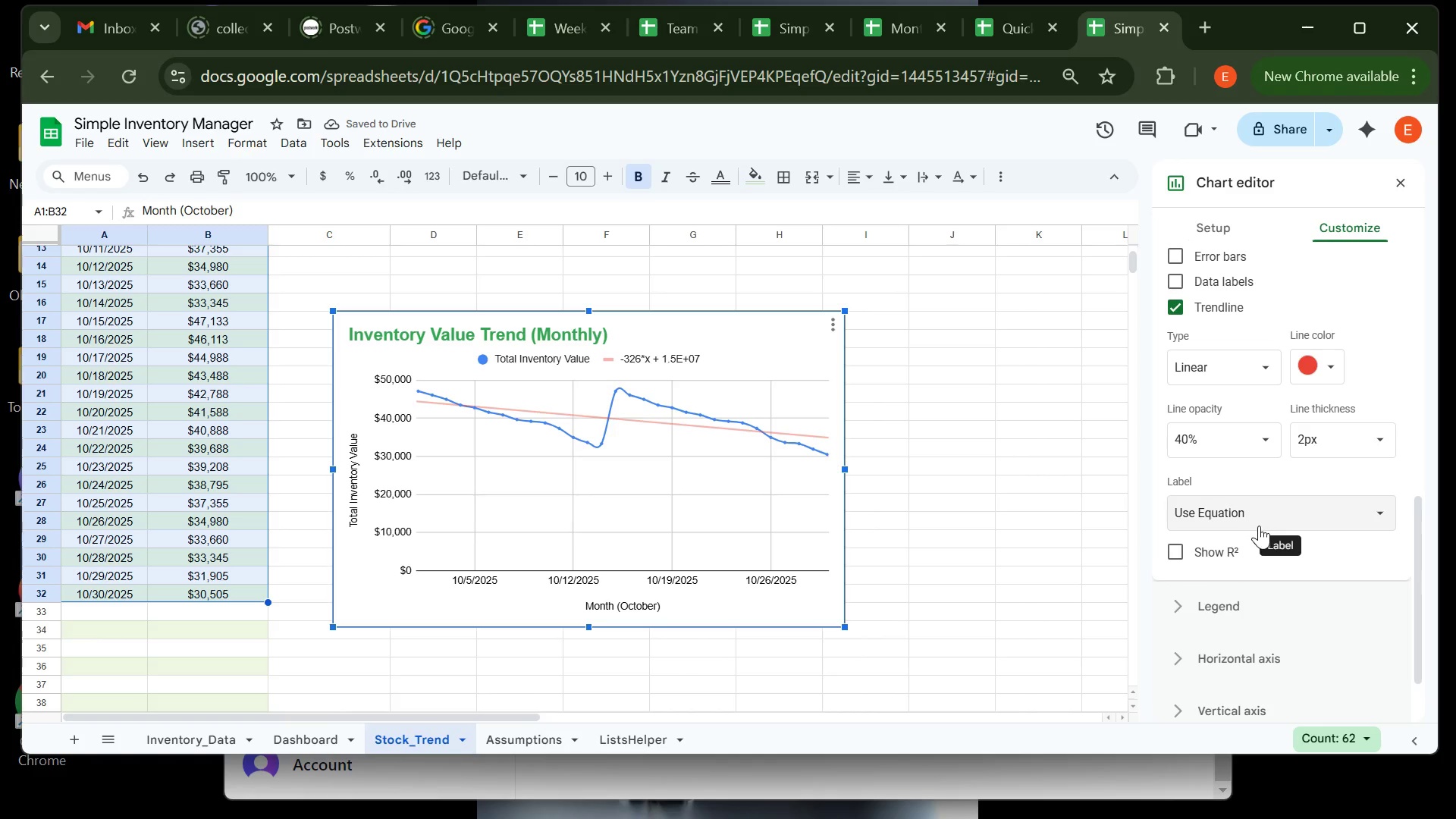 
wait(5.95)
 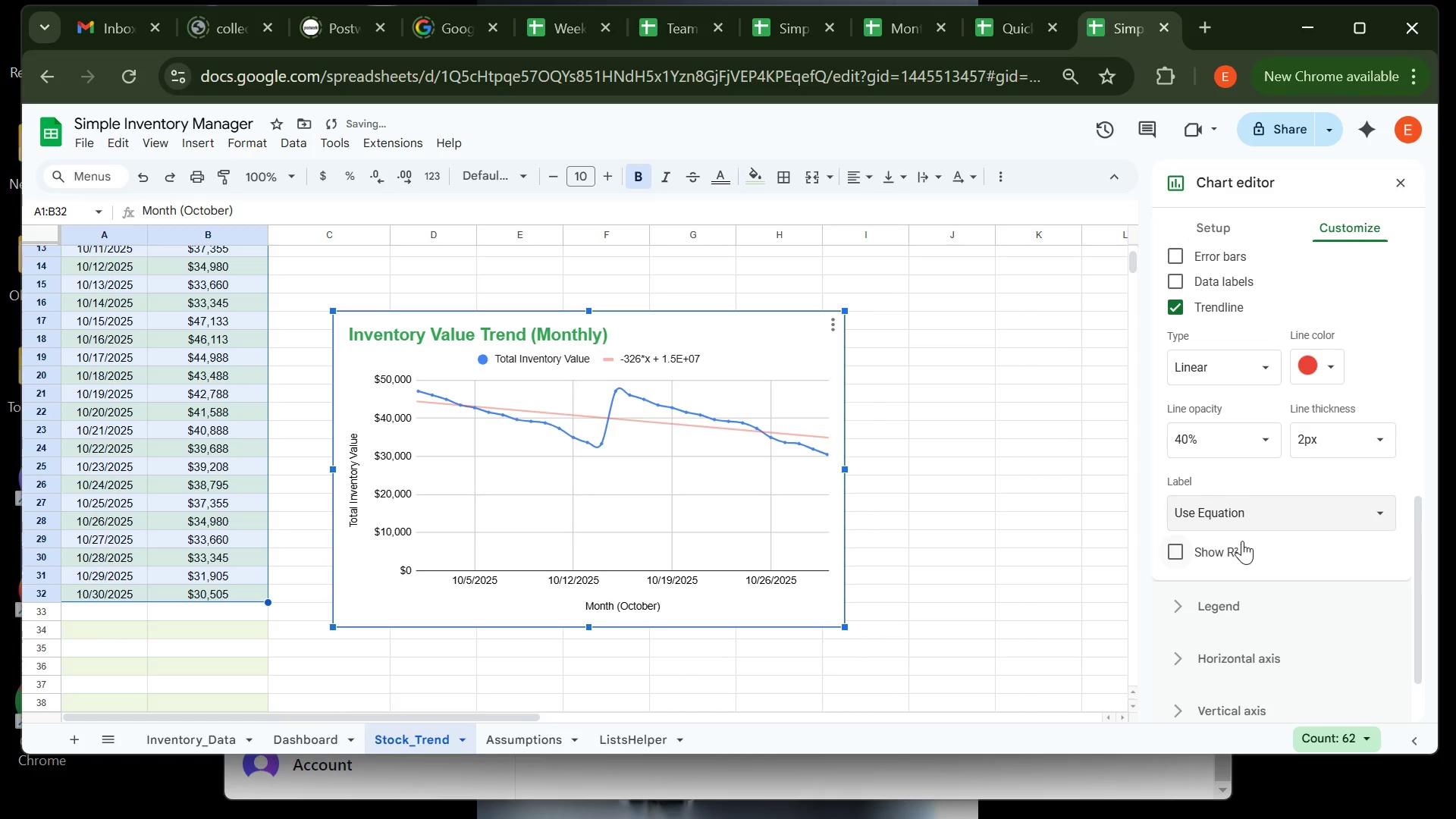 
left_click([1291, 554])
 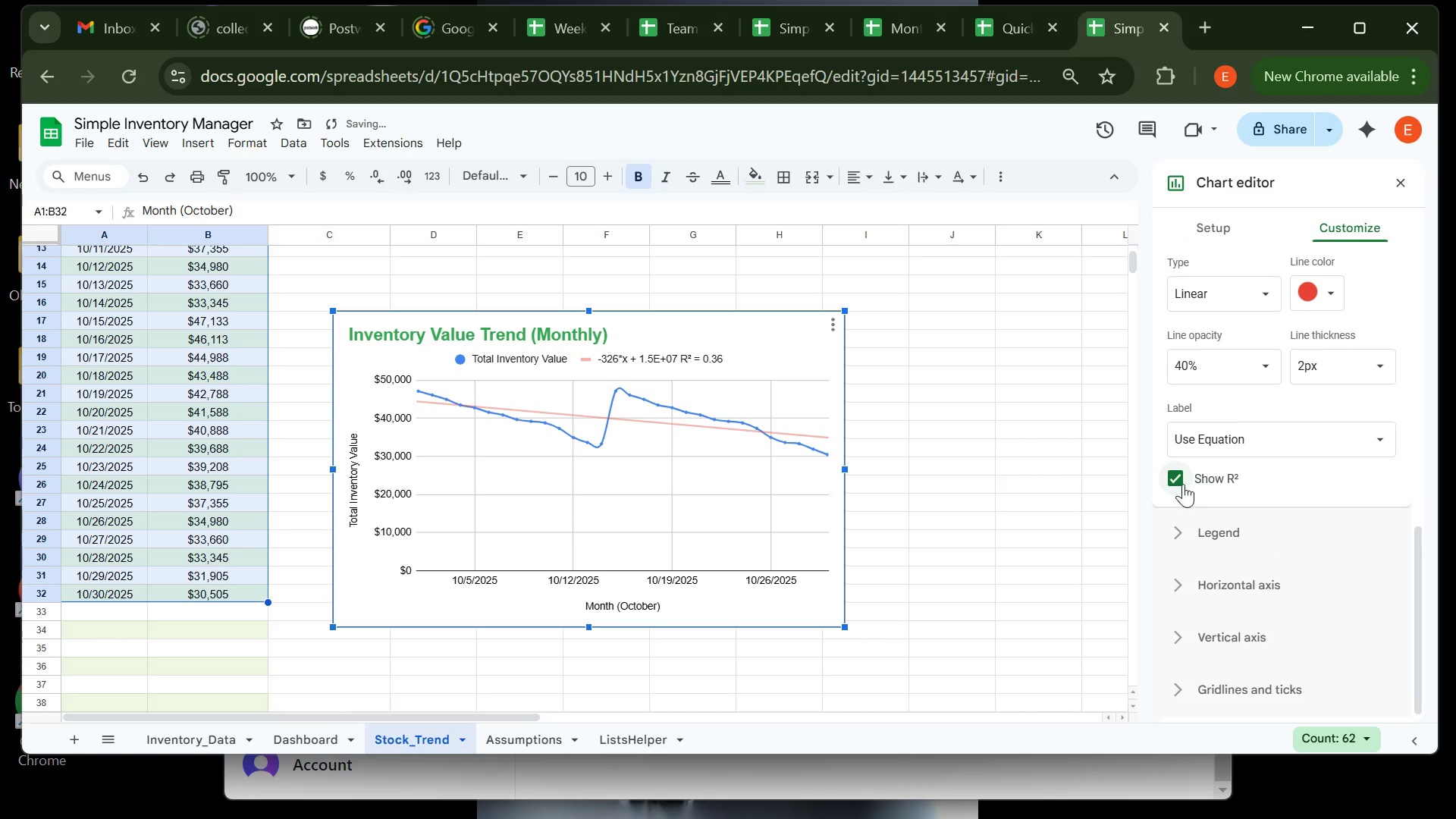 
left_click([1182, 482])
 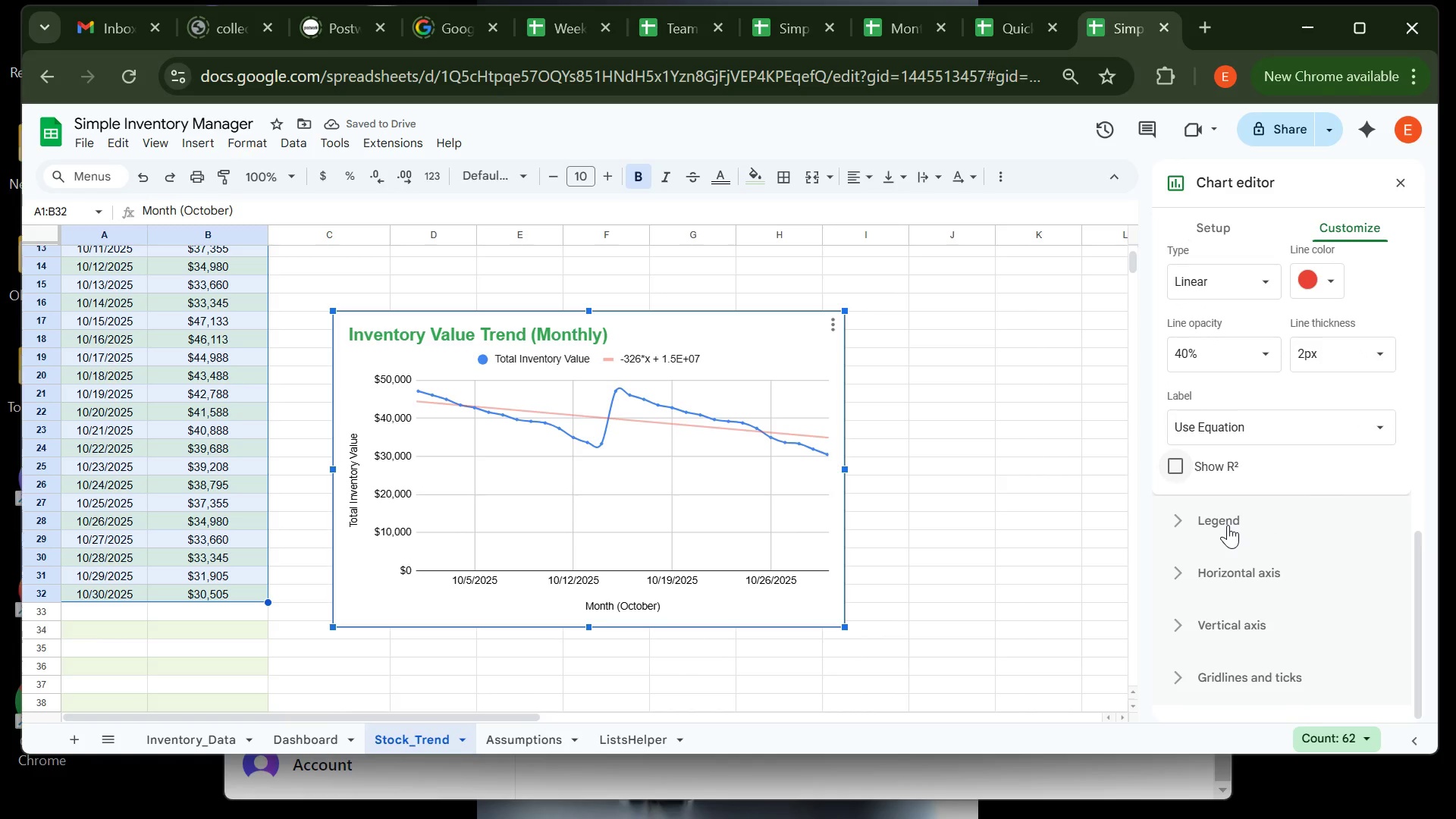 
left_click([1230, 514])
 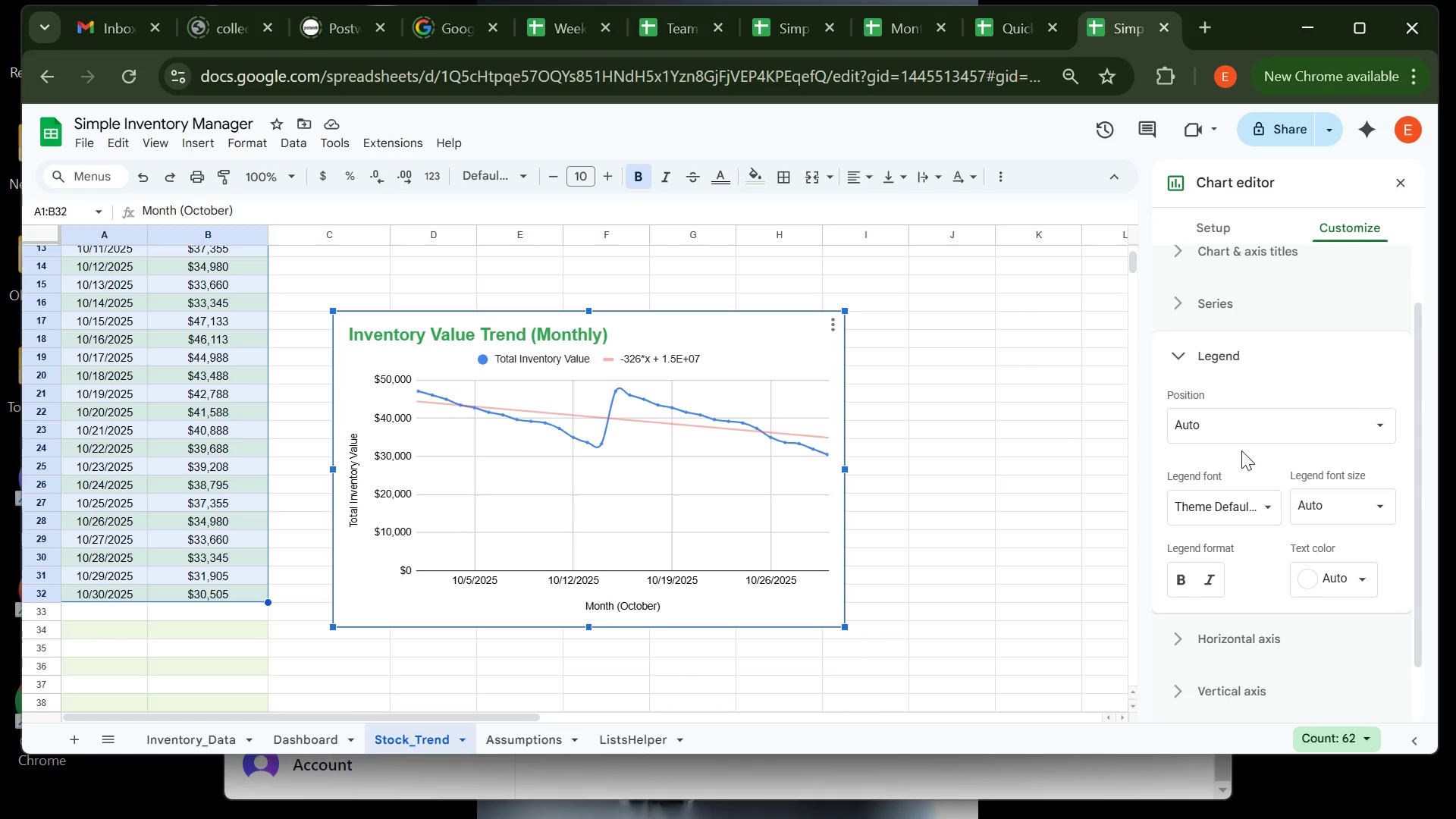 
left_click([1246, 435])
 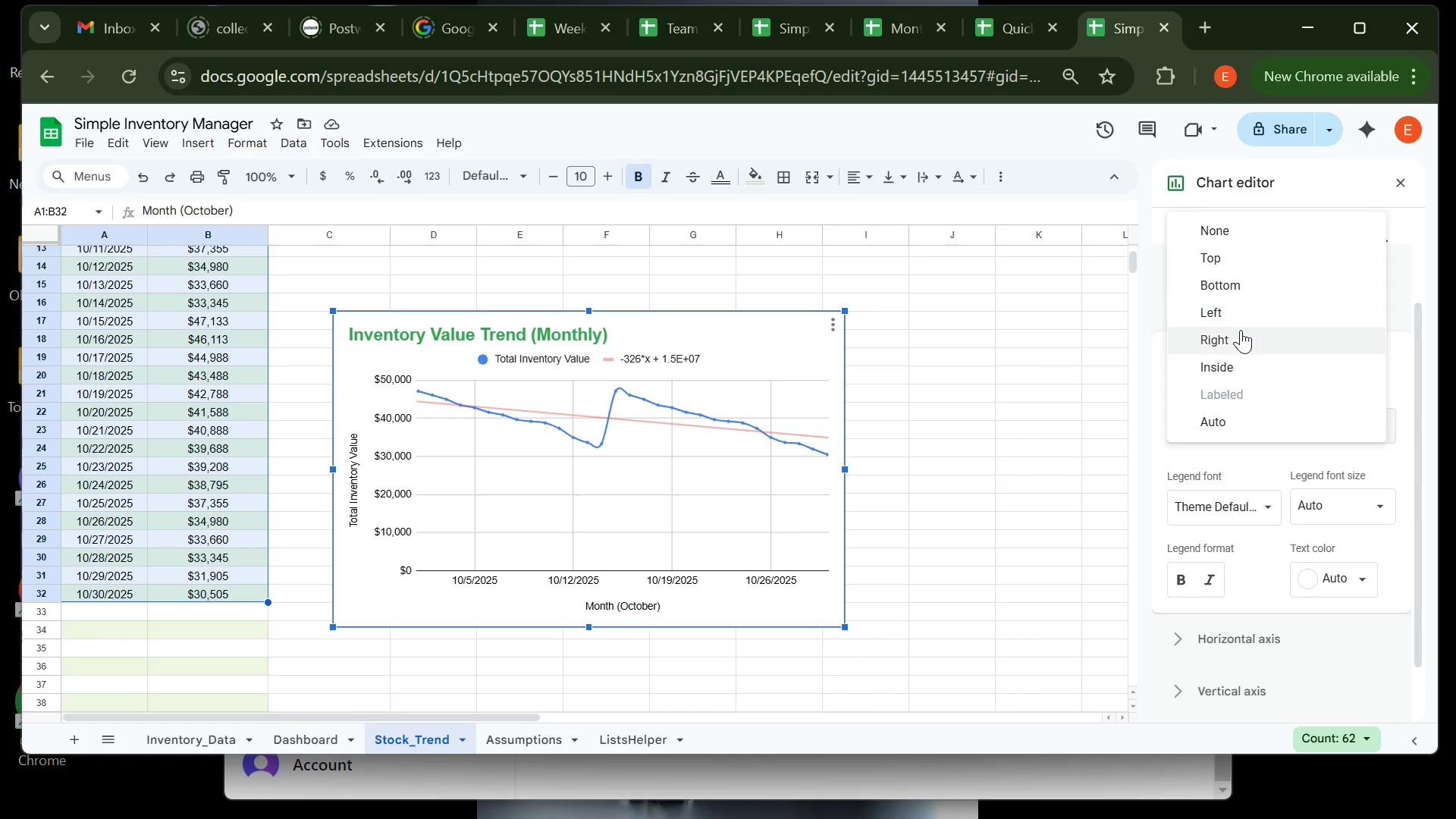 
left_click([1241, 331])
 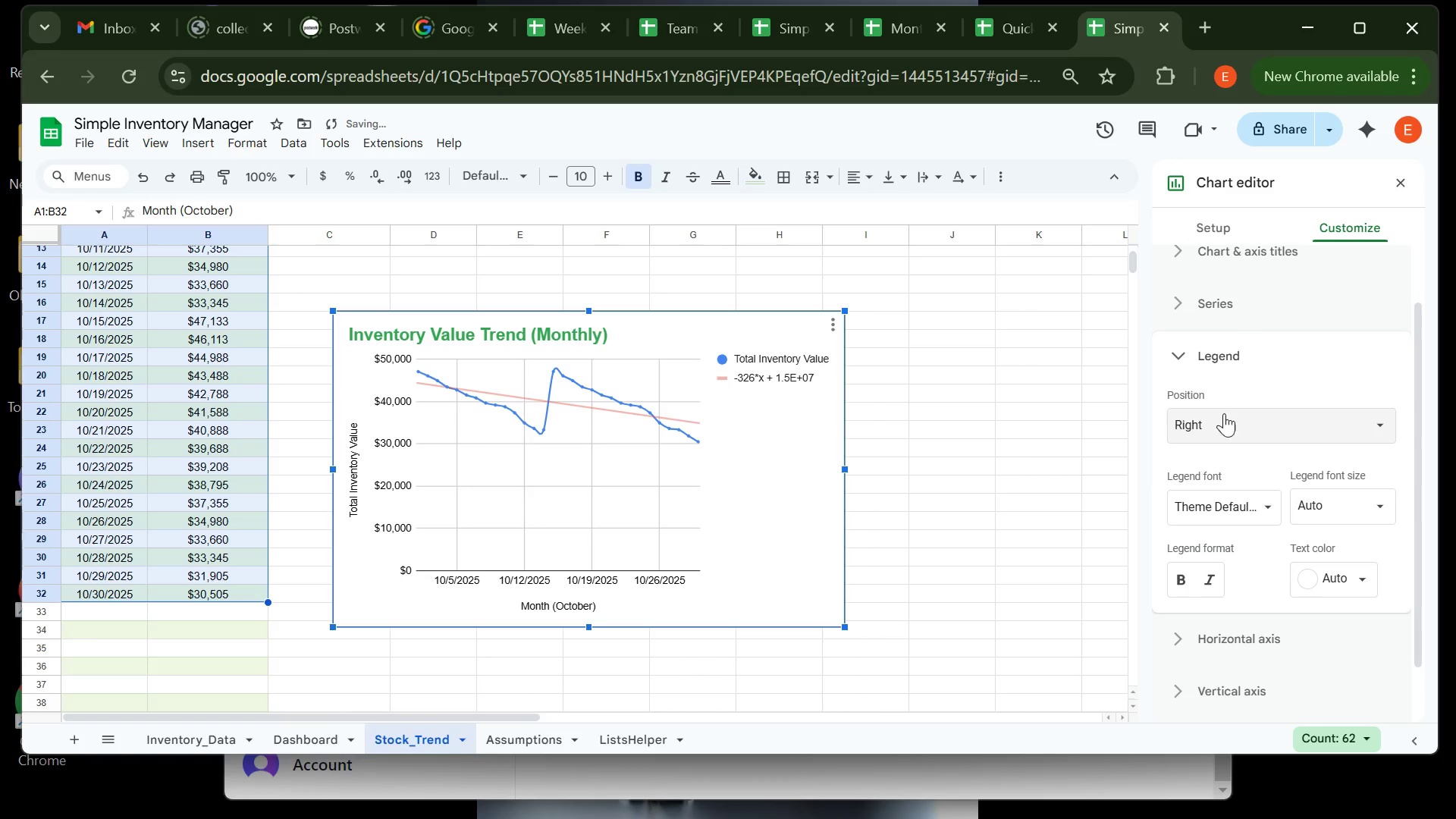 
left_click([1223, 431])
 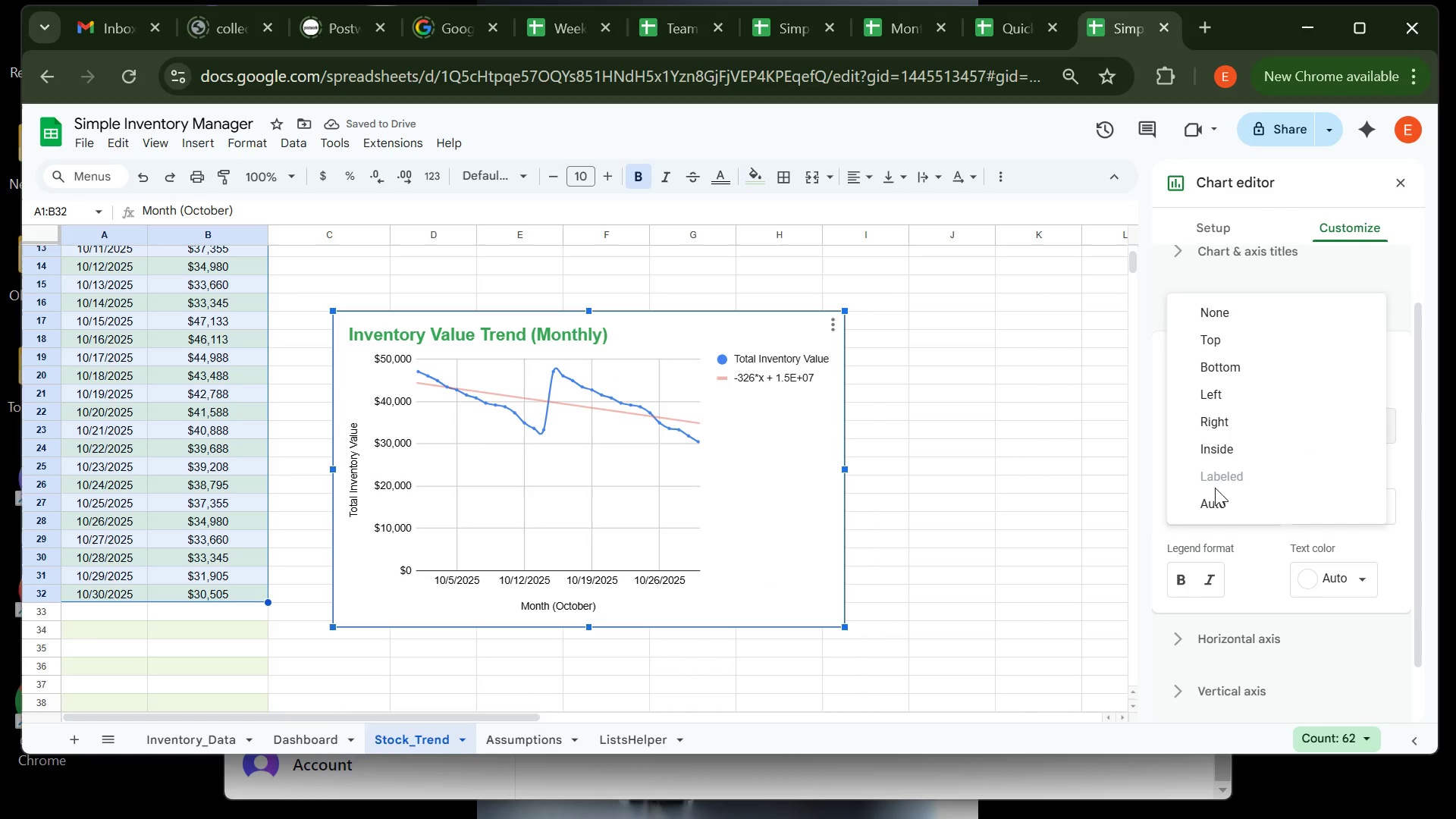 
left_click([1214, 498])
 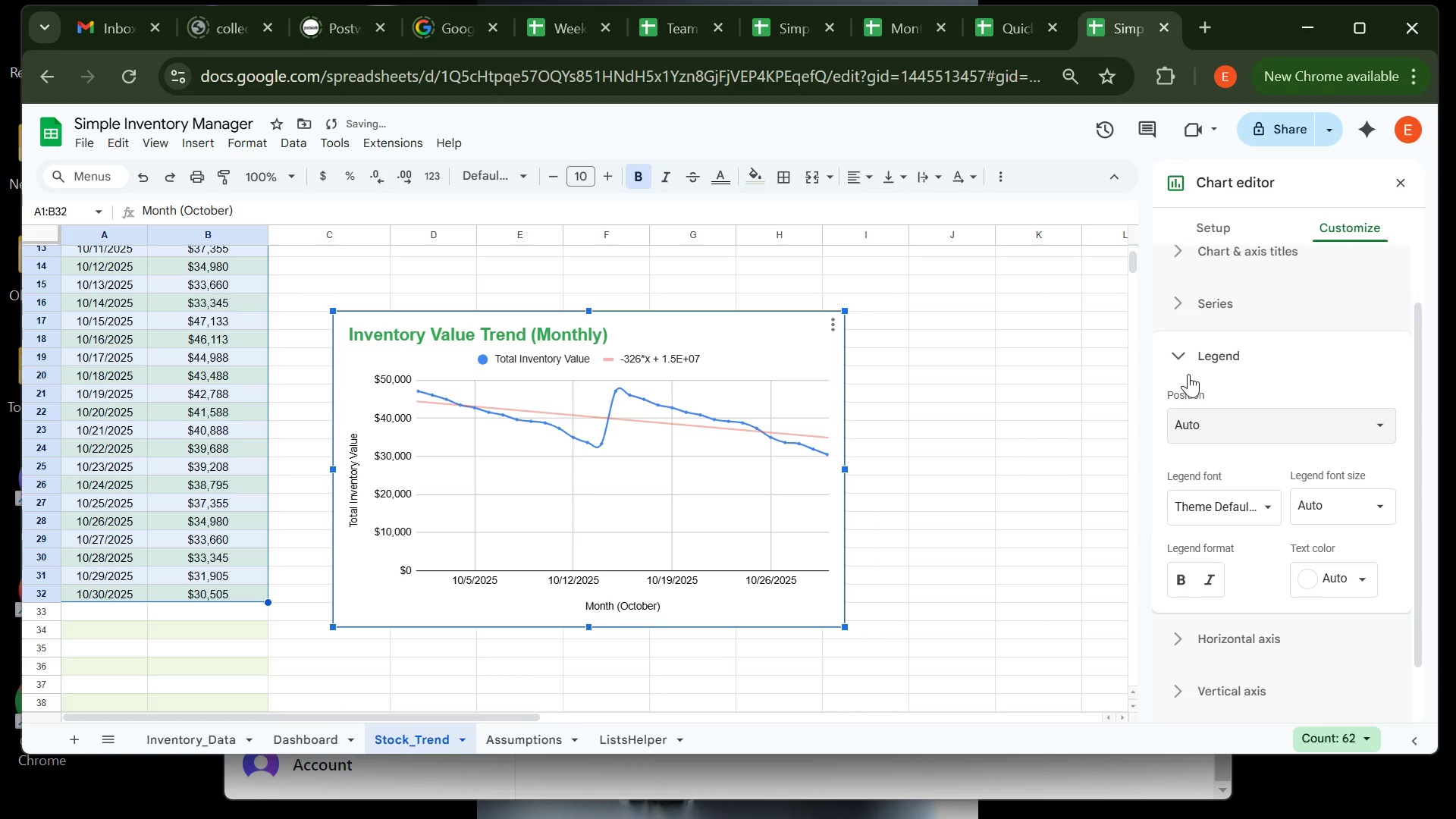 
left_click([1175, 375])
 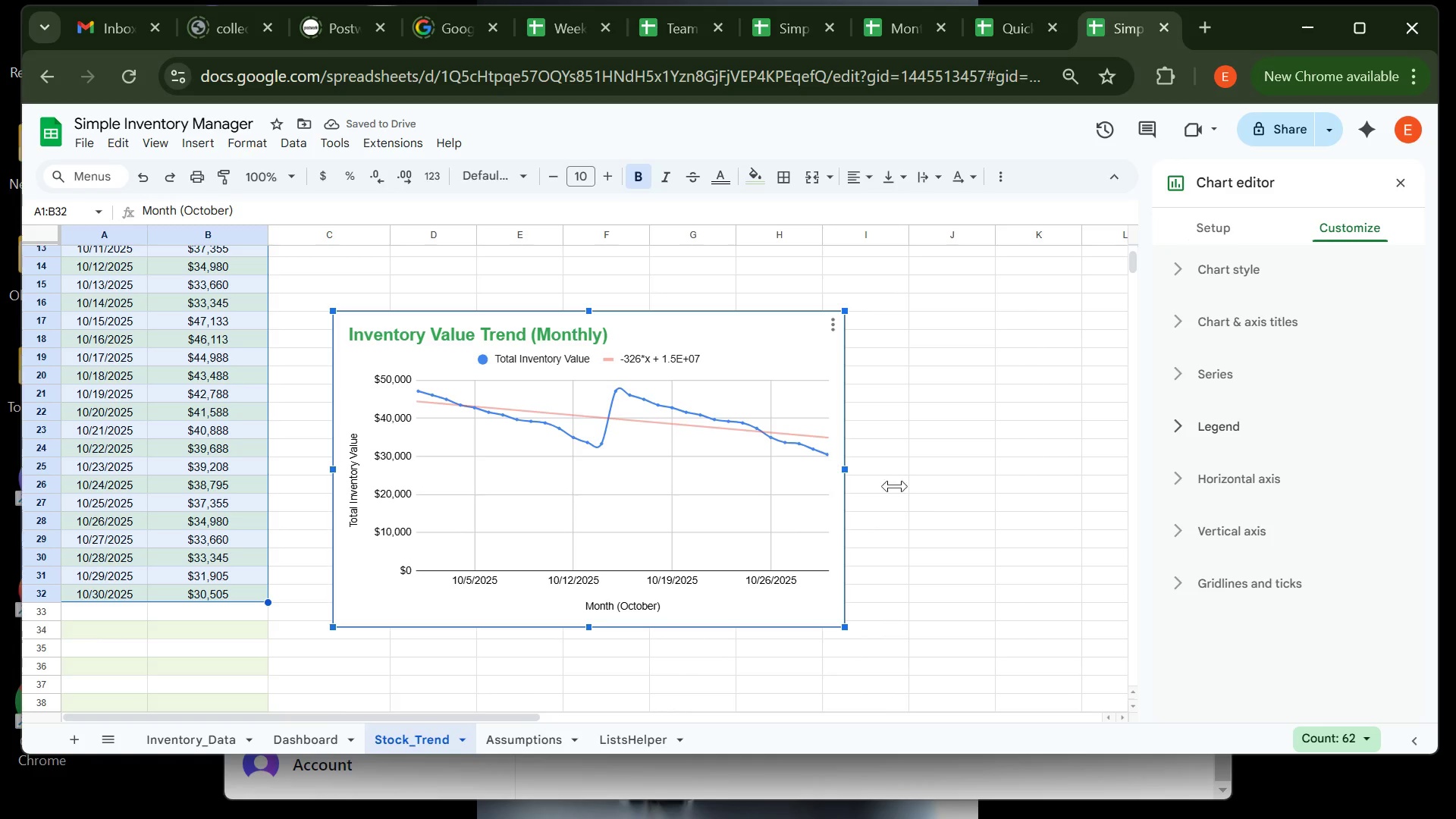 
left_click([939, 504])
 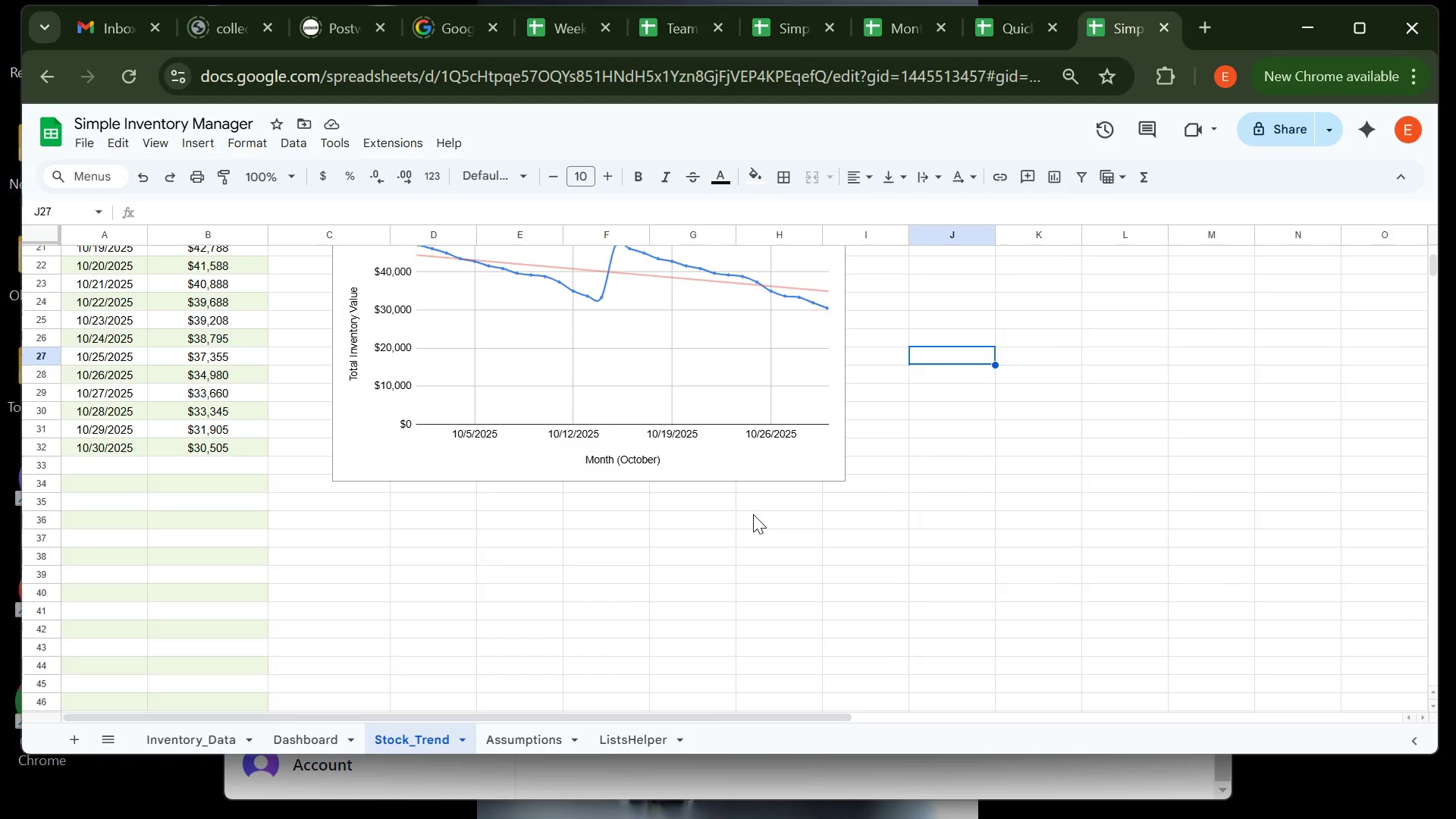 
wait(55.53)
 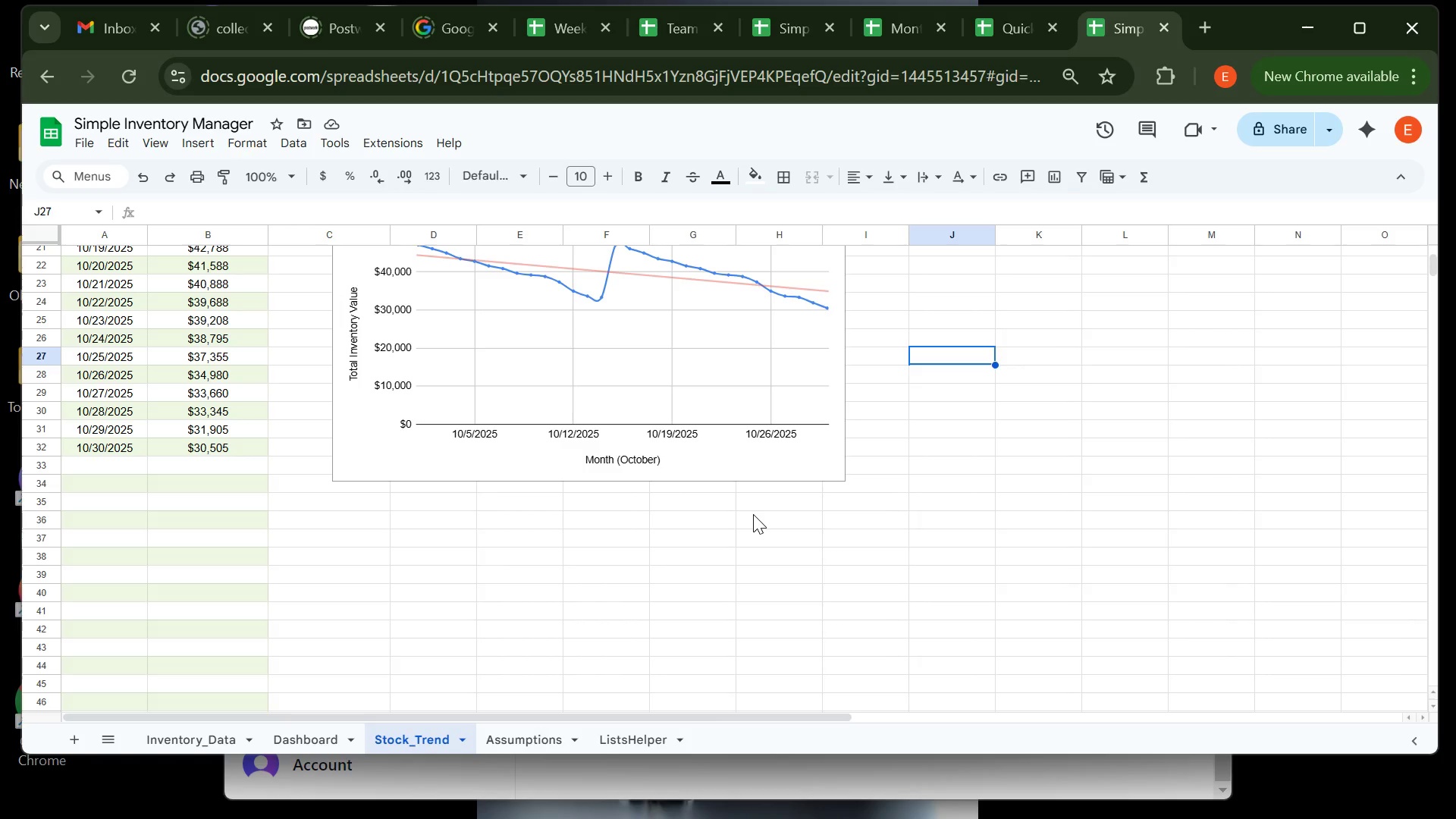 
left_click([728, 344])
 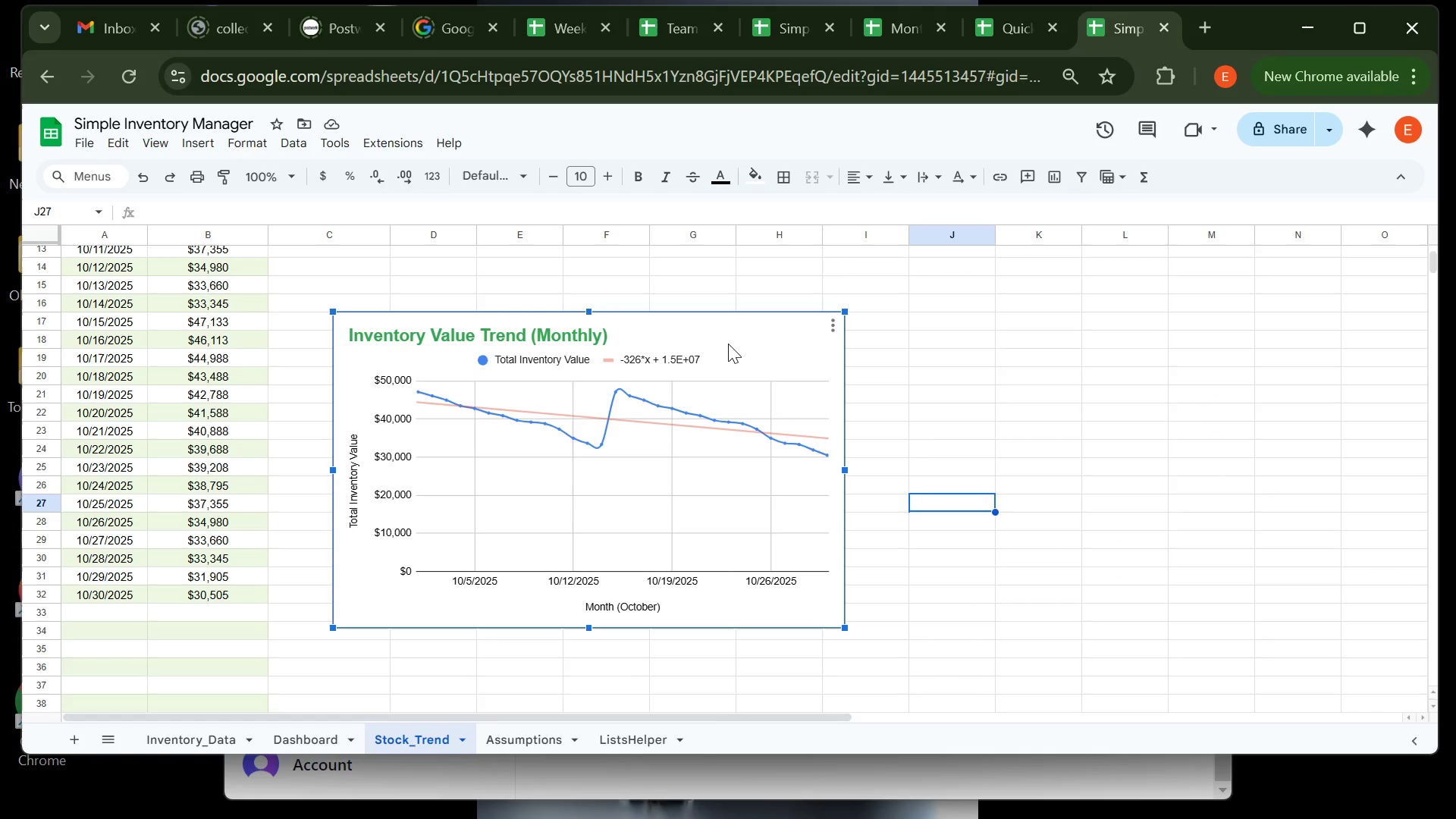 
hold_key(key=ControlLeft, duration=1.51)
 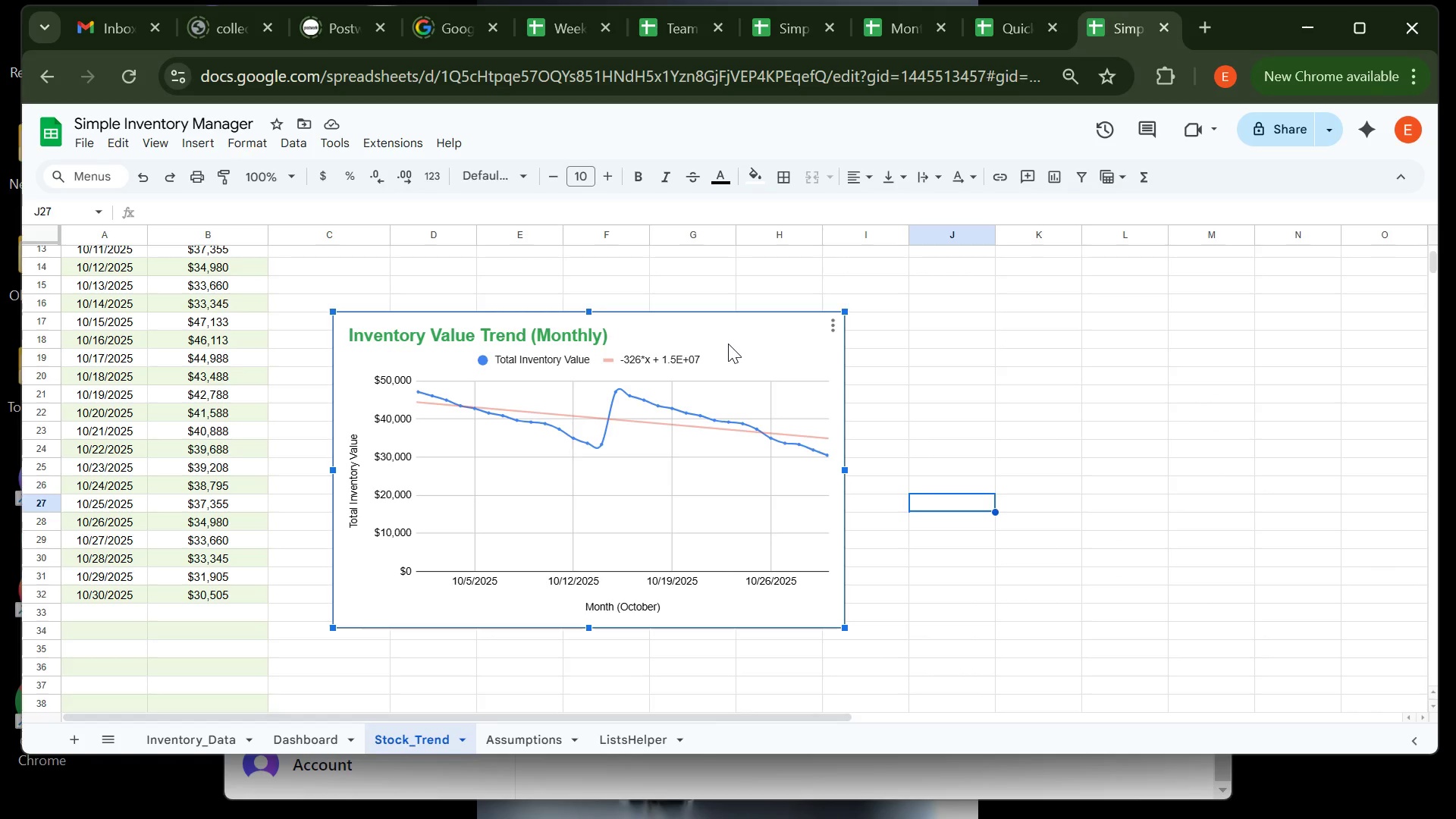 
hold_key(key=ControlLeft, duration=1.51)
 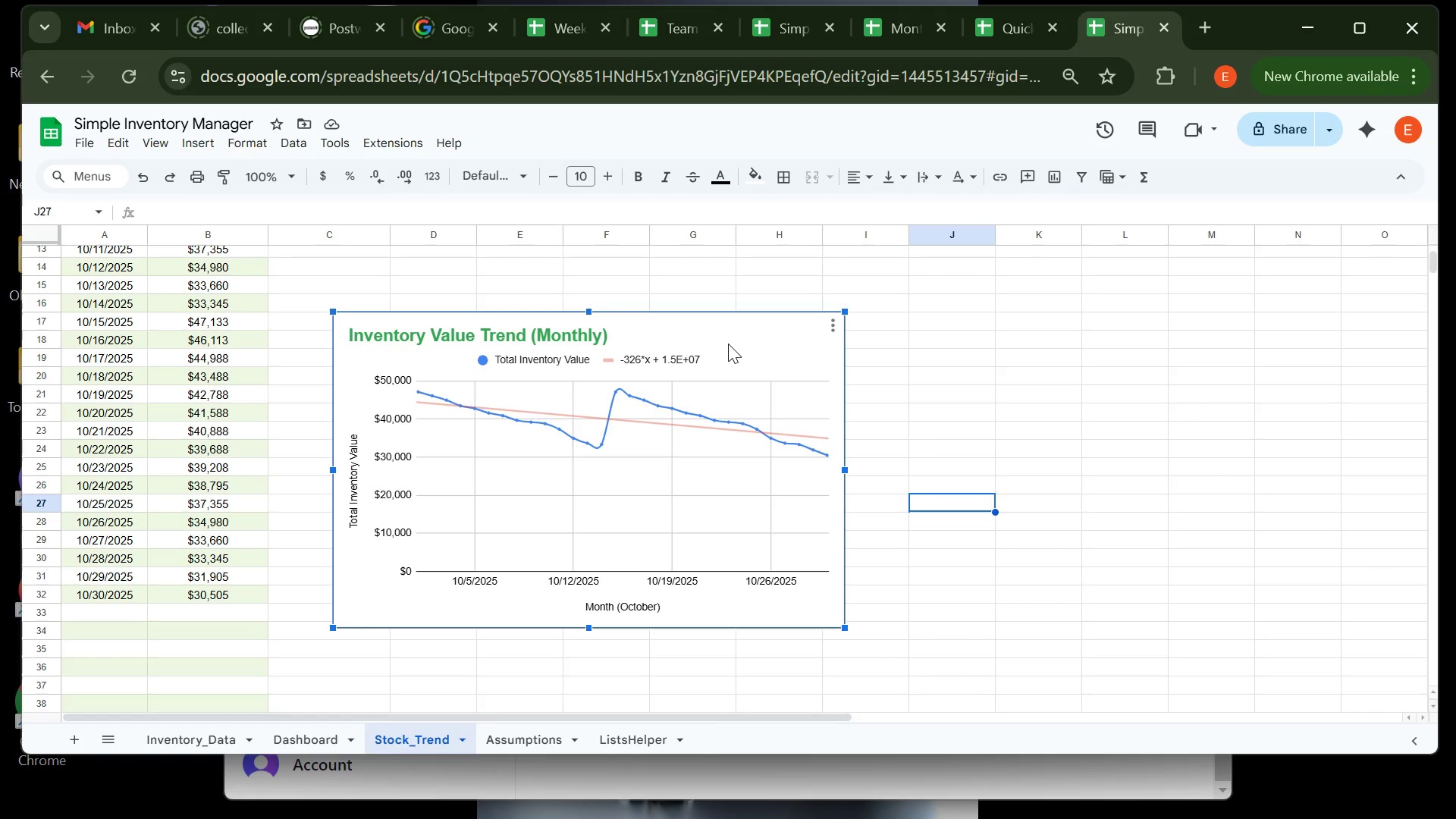 
hold_key(key=ControlLeft, duration=1.5)
 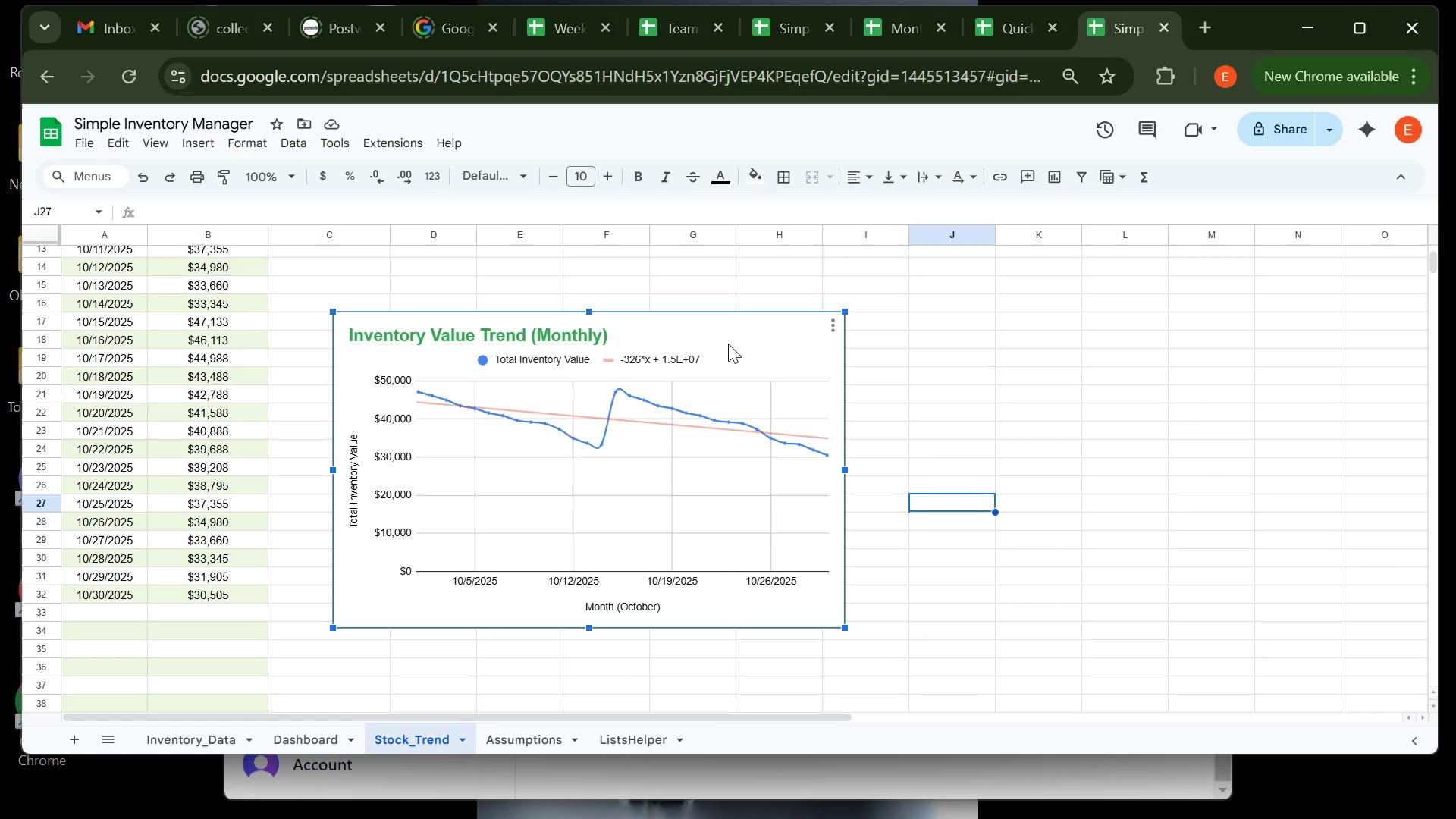 
hold_key(key=ControlLeft, duration=1.51)
 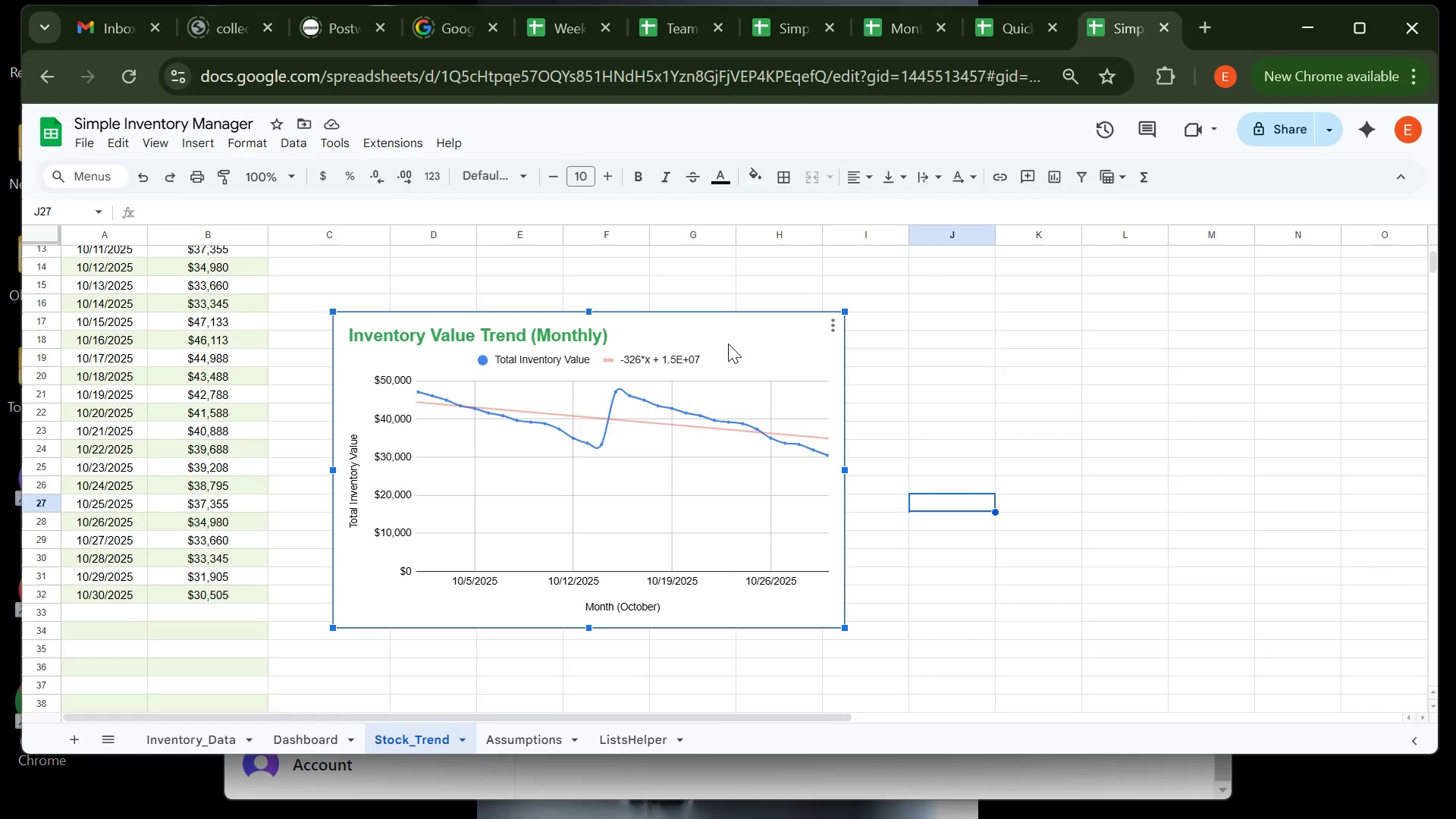 
key(Control+C)
 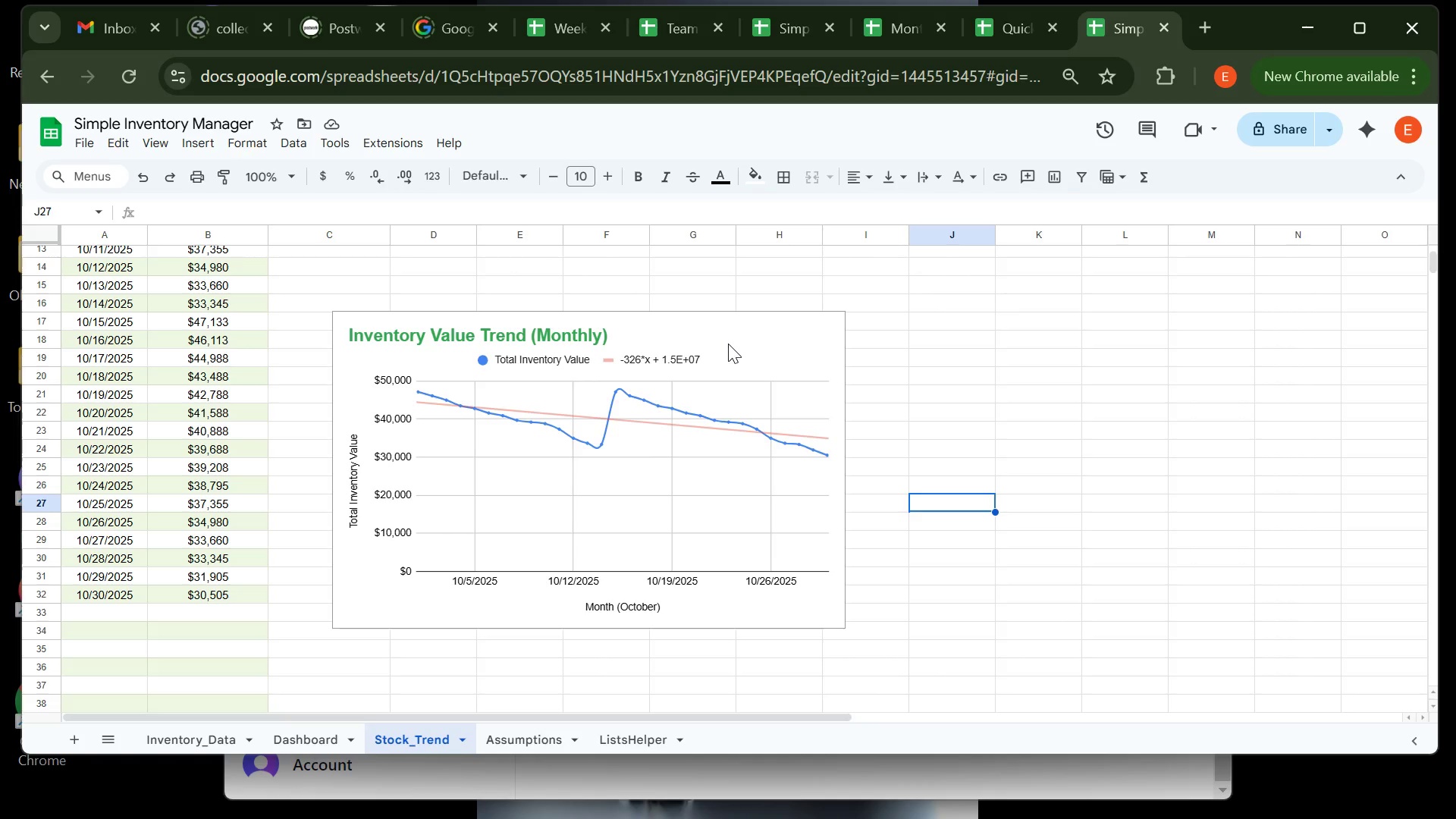 
left_click([728, 344])
 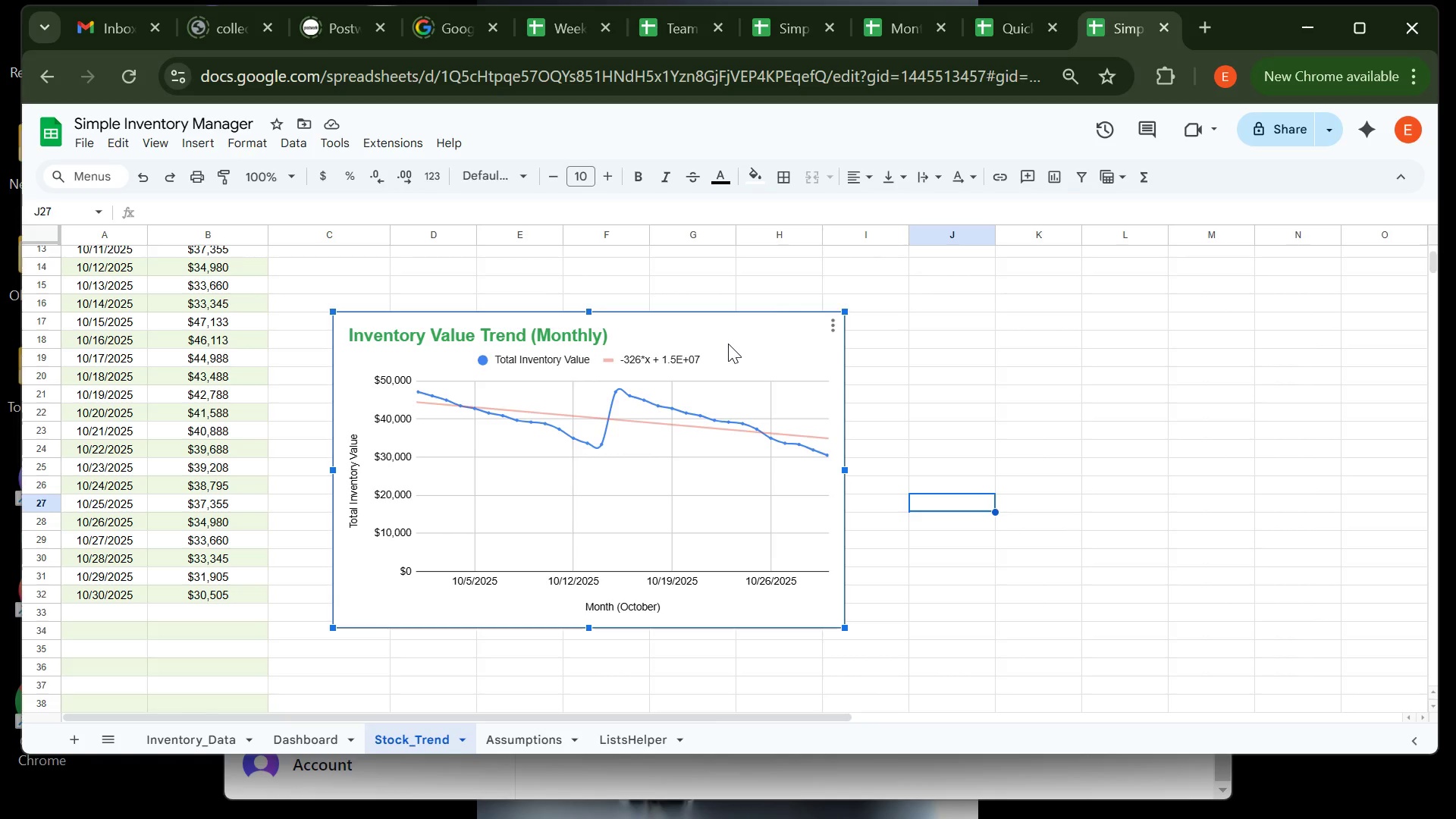 
key(Control+C)
 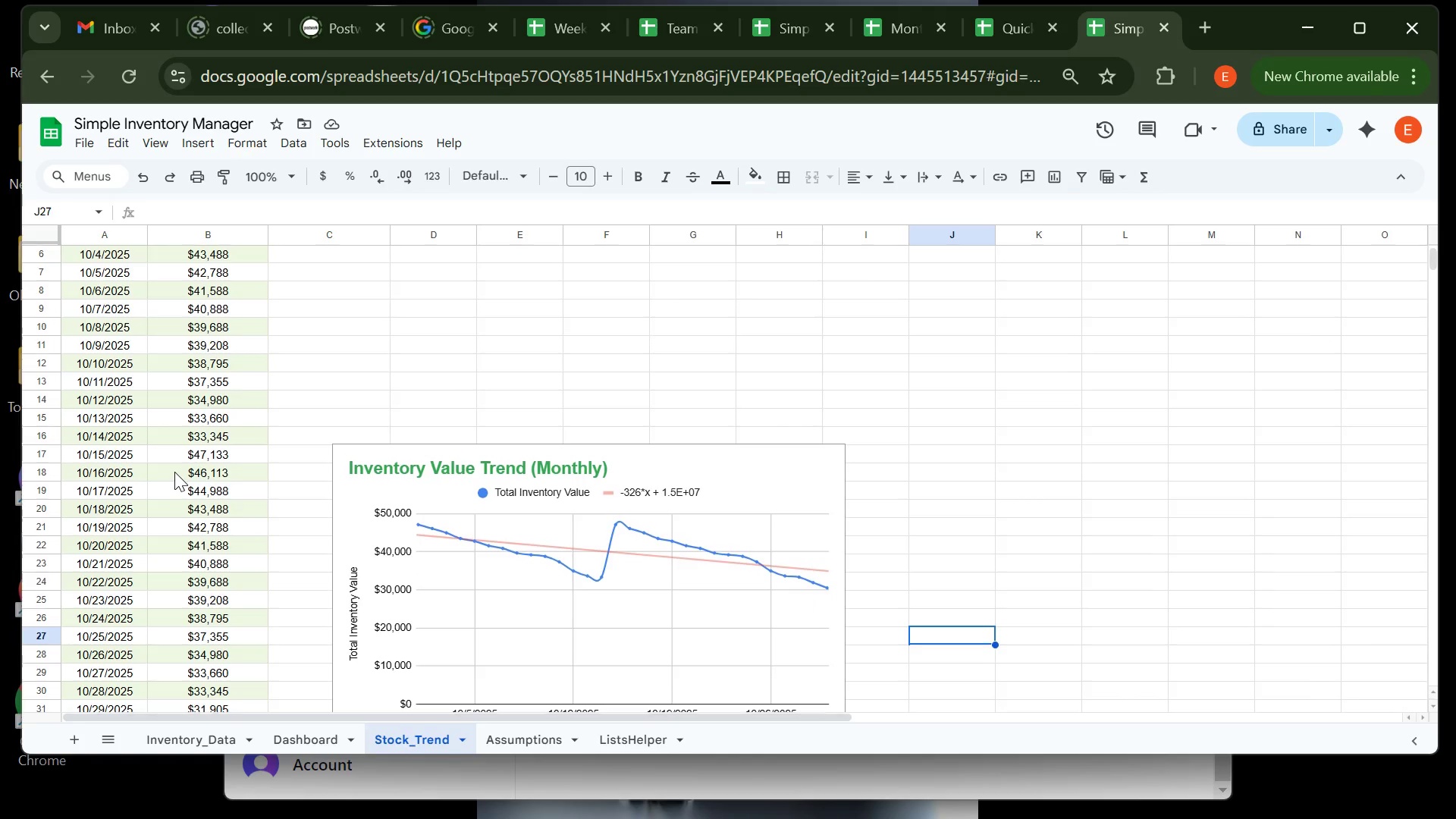 
wait(141.52)
 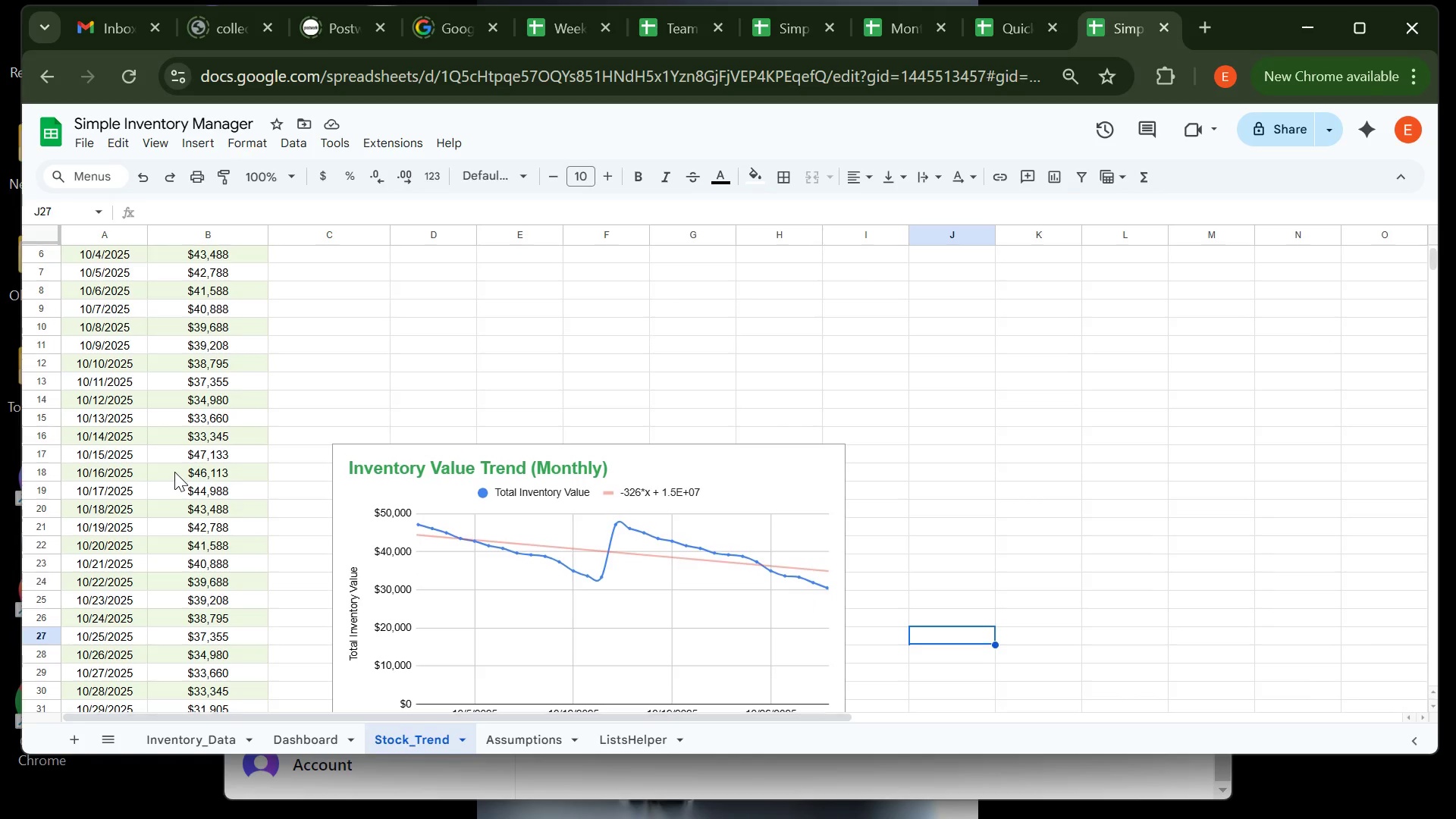 
left_click([572, 644])
 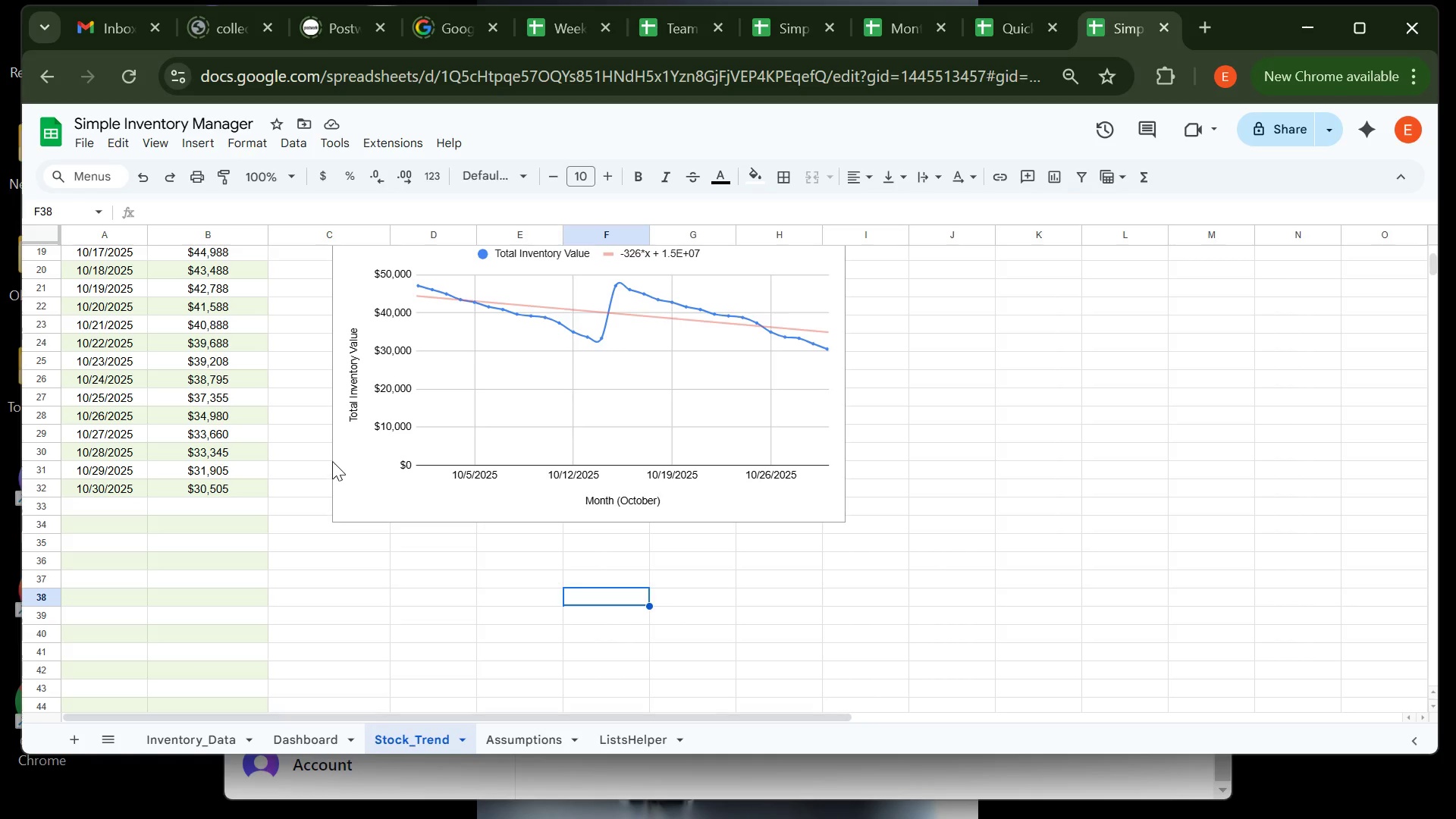 
left_click([369, 477])
 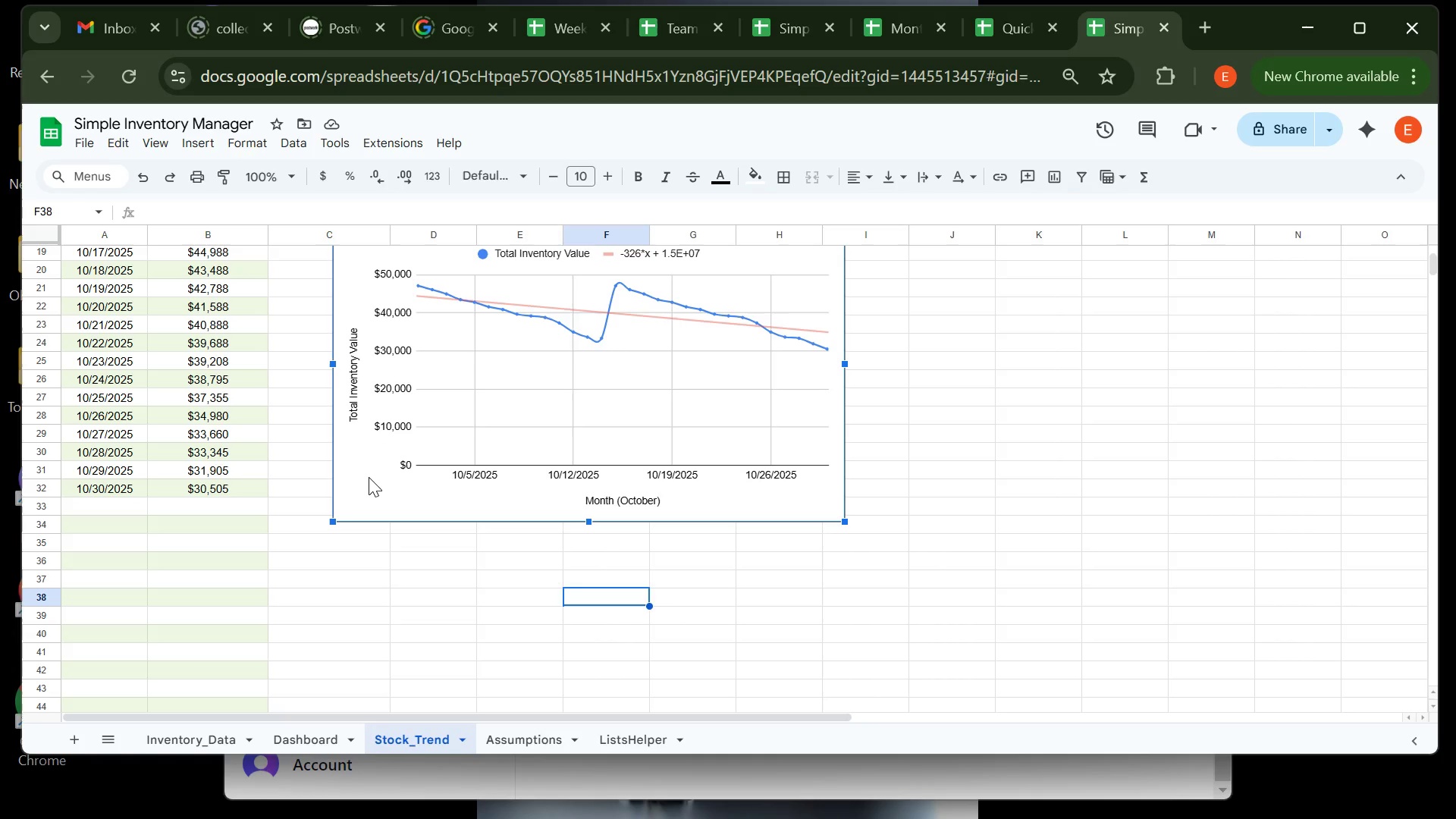 
key(Control+C)
 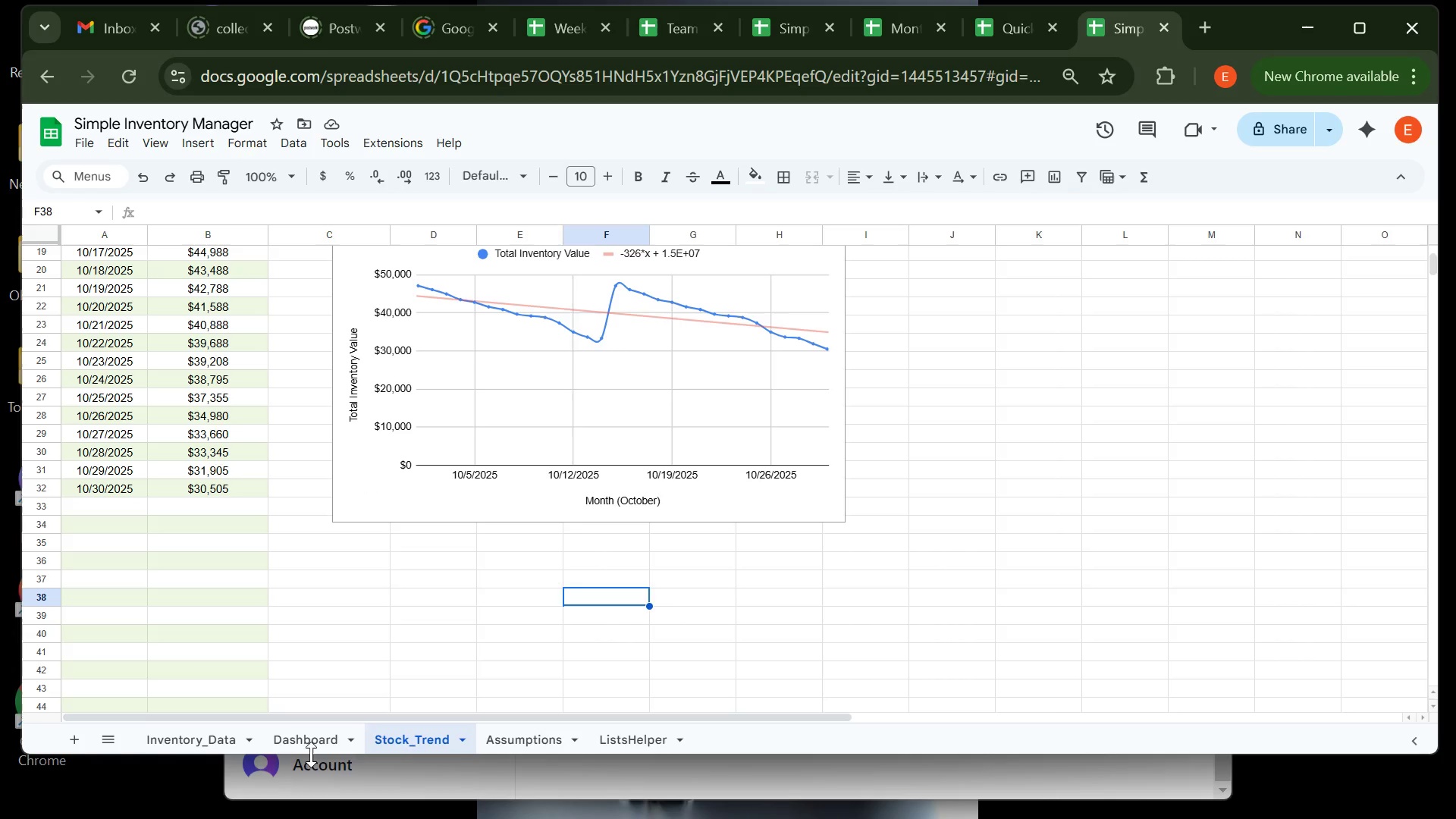 
left_click([309, 744])
 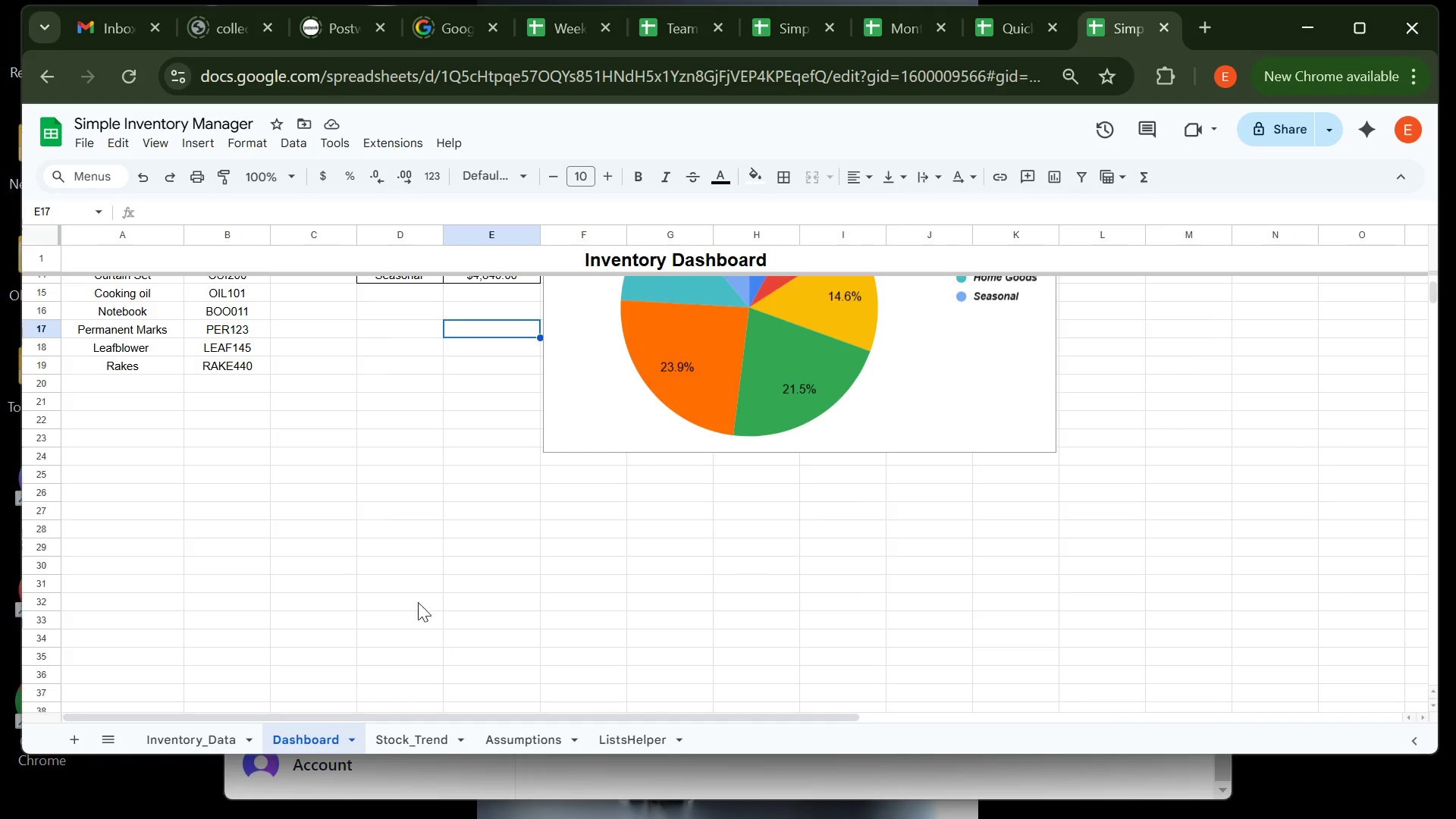 
wait(6.43)
 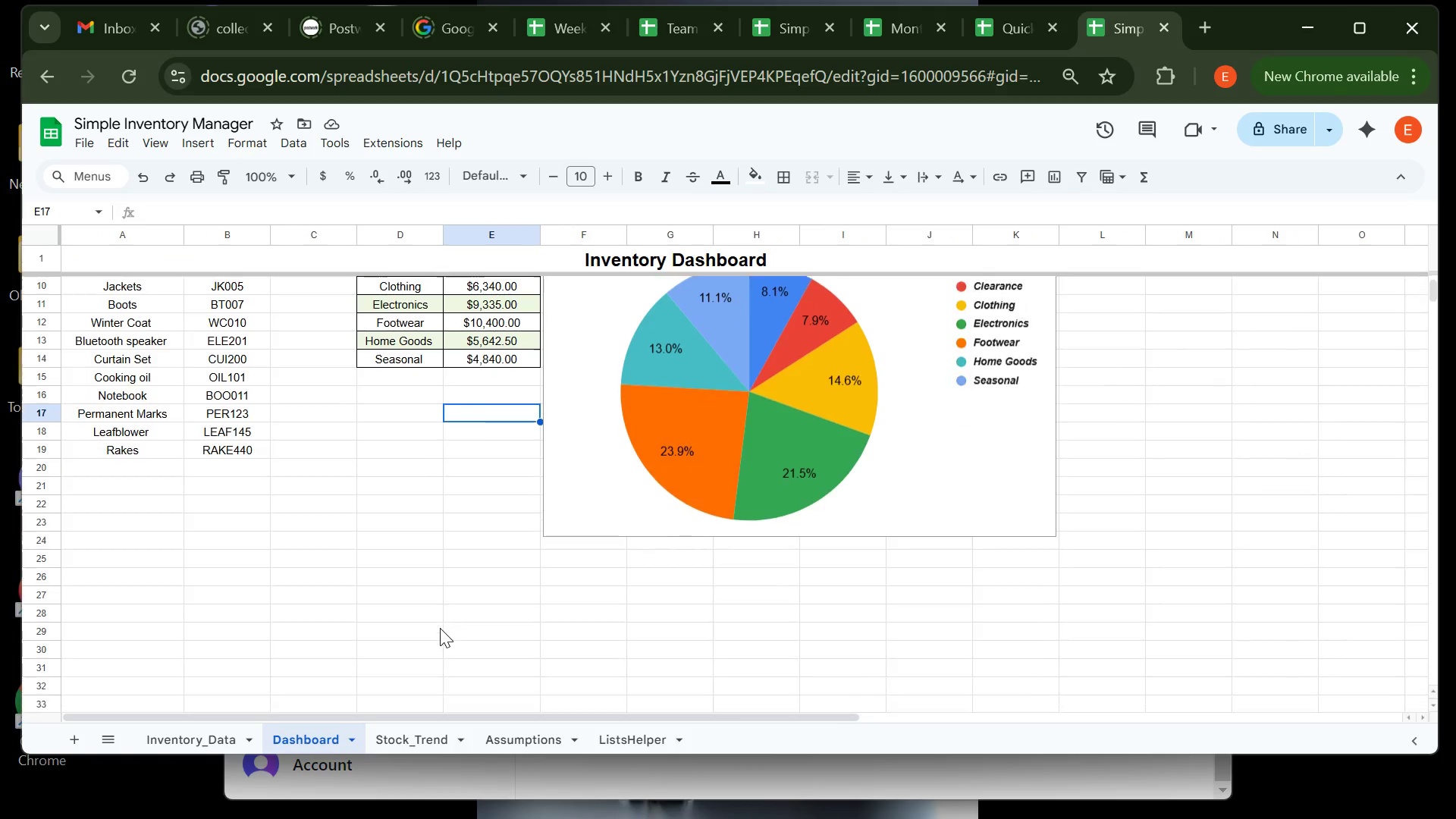 
left_click([732, 570])
 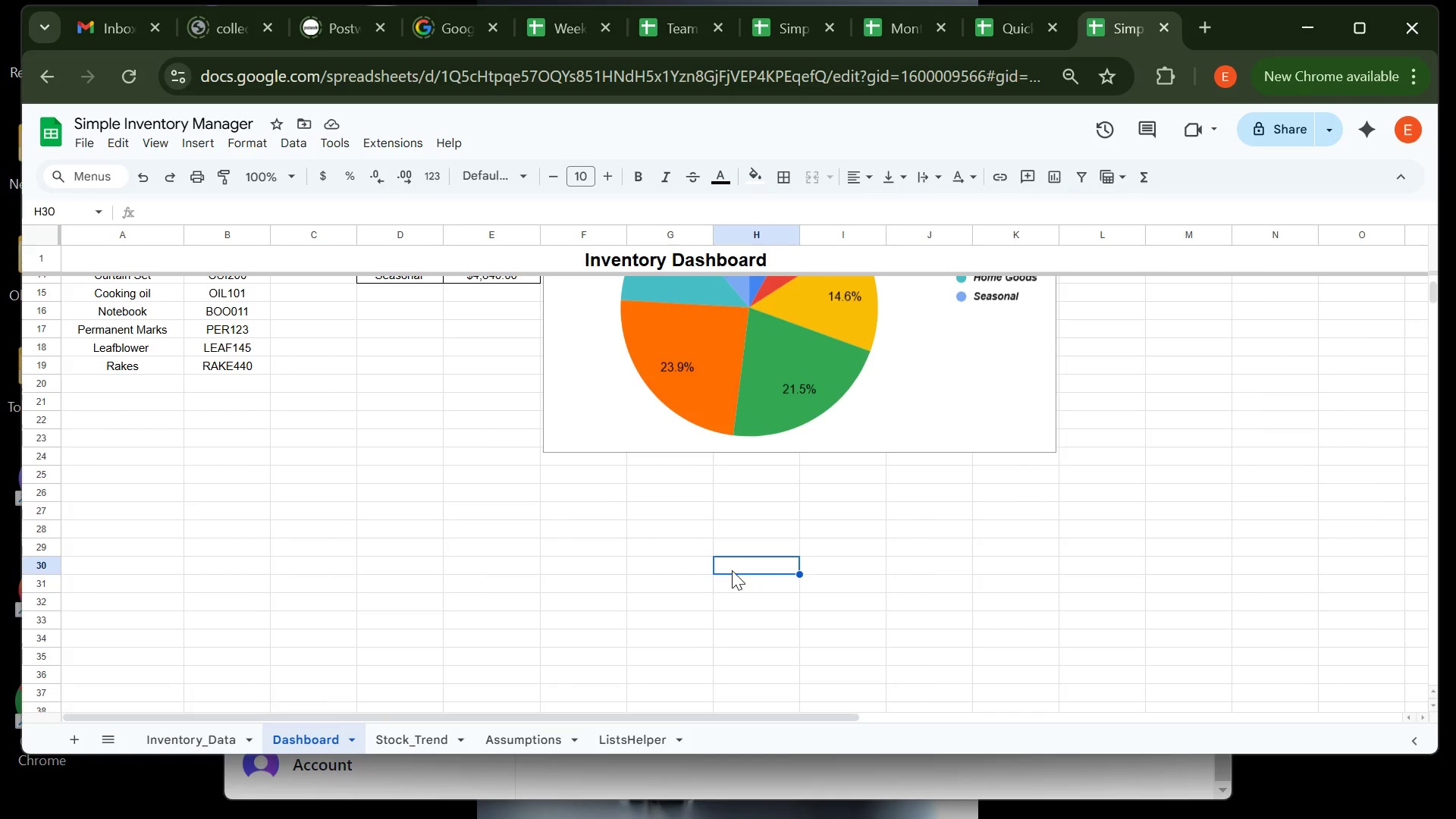 
key(Control+V)
 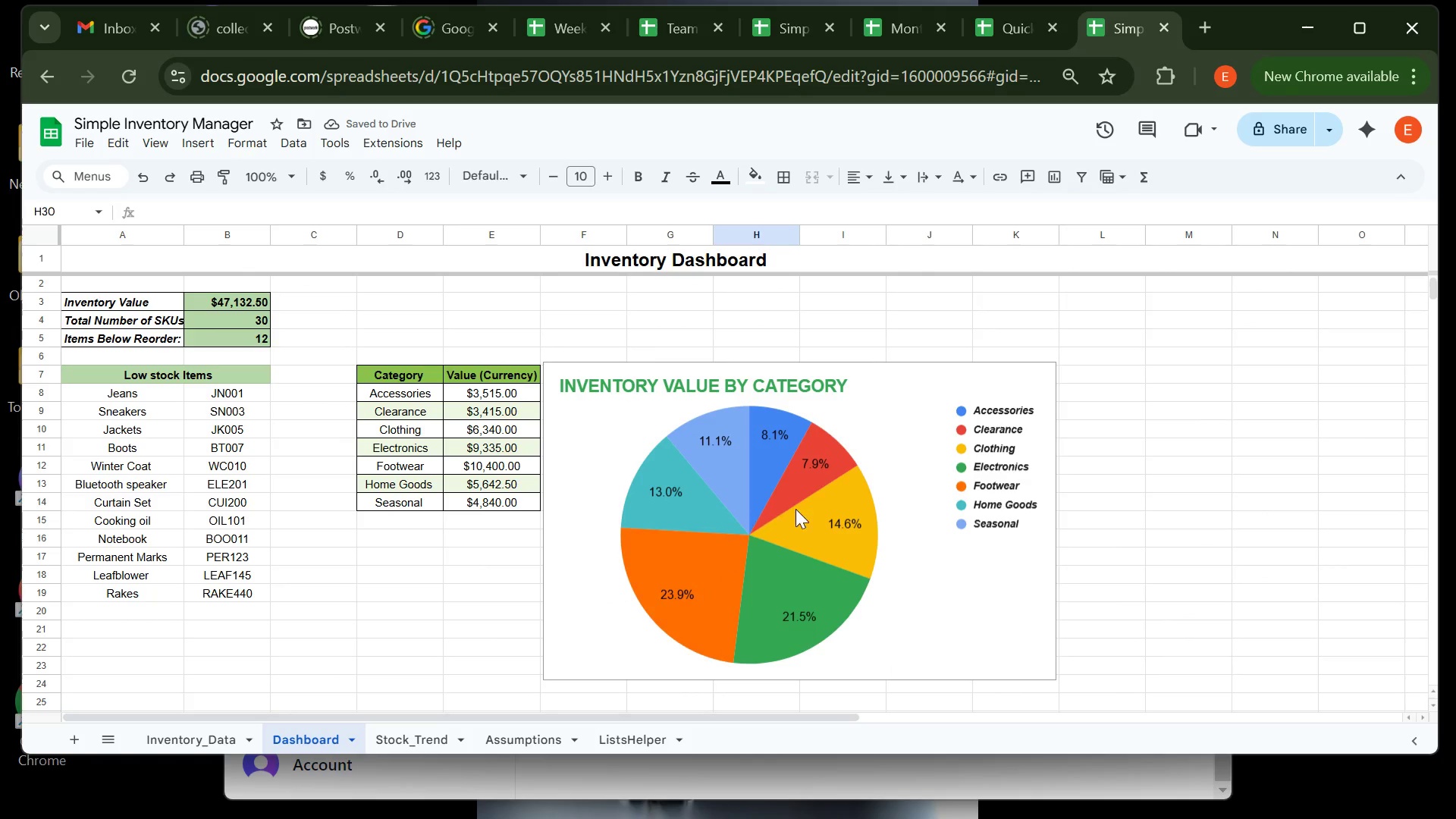 
left_click([900, 595])
 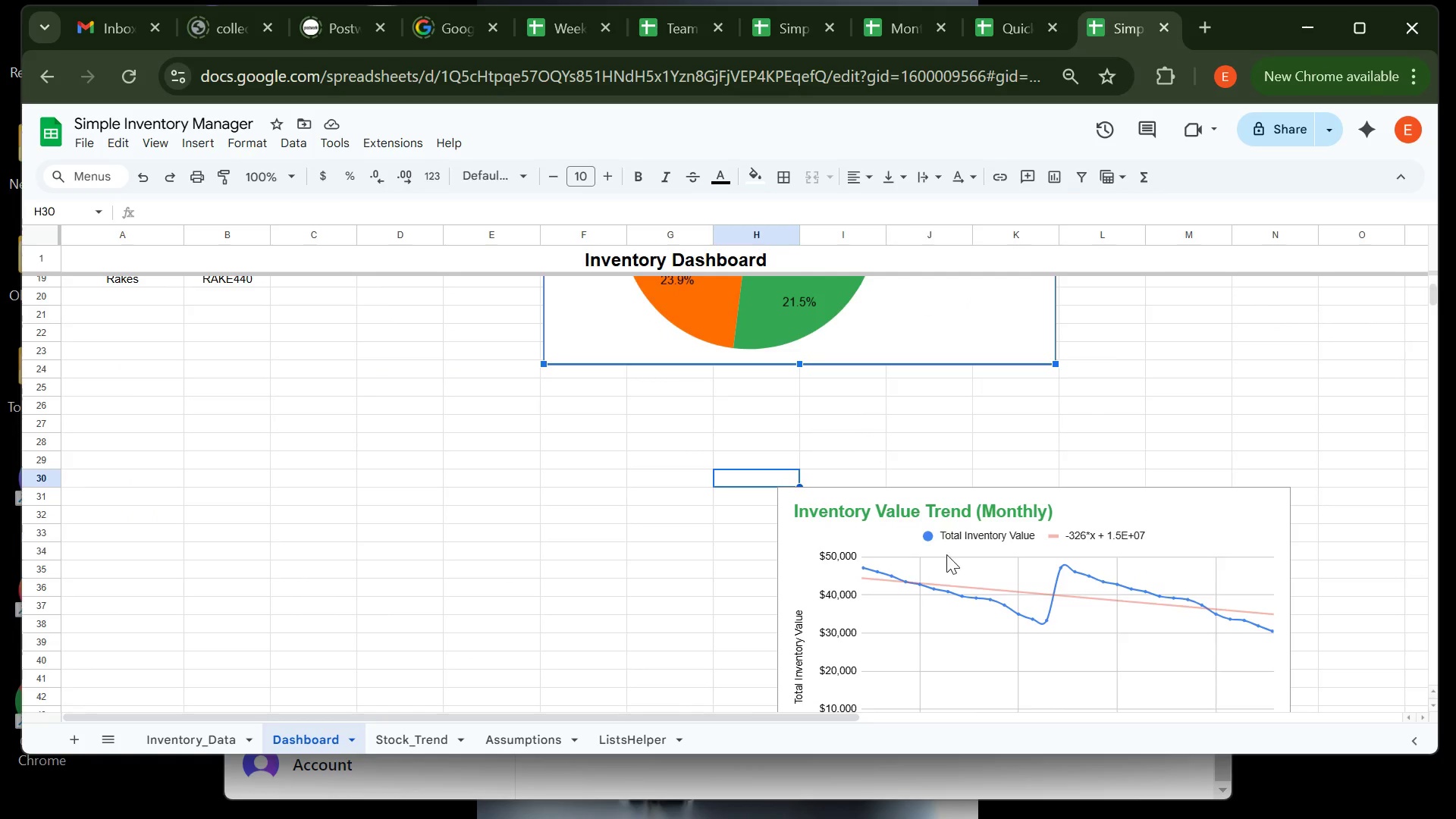 
wait(6.16)
 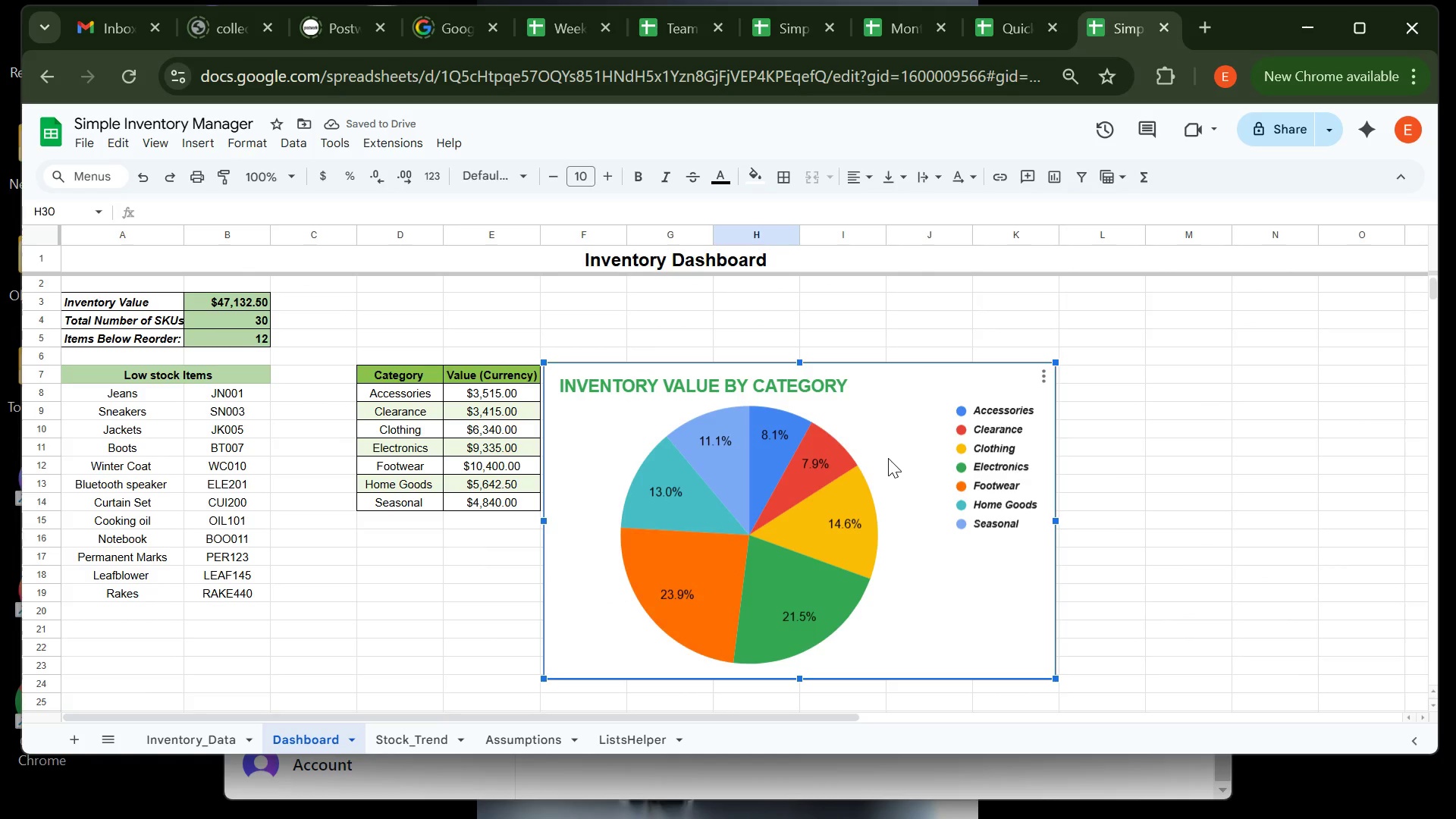 
left_click([1184, 537])
 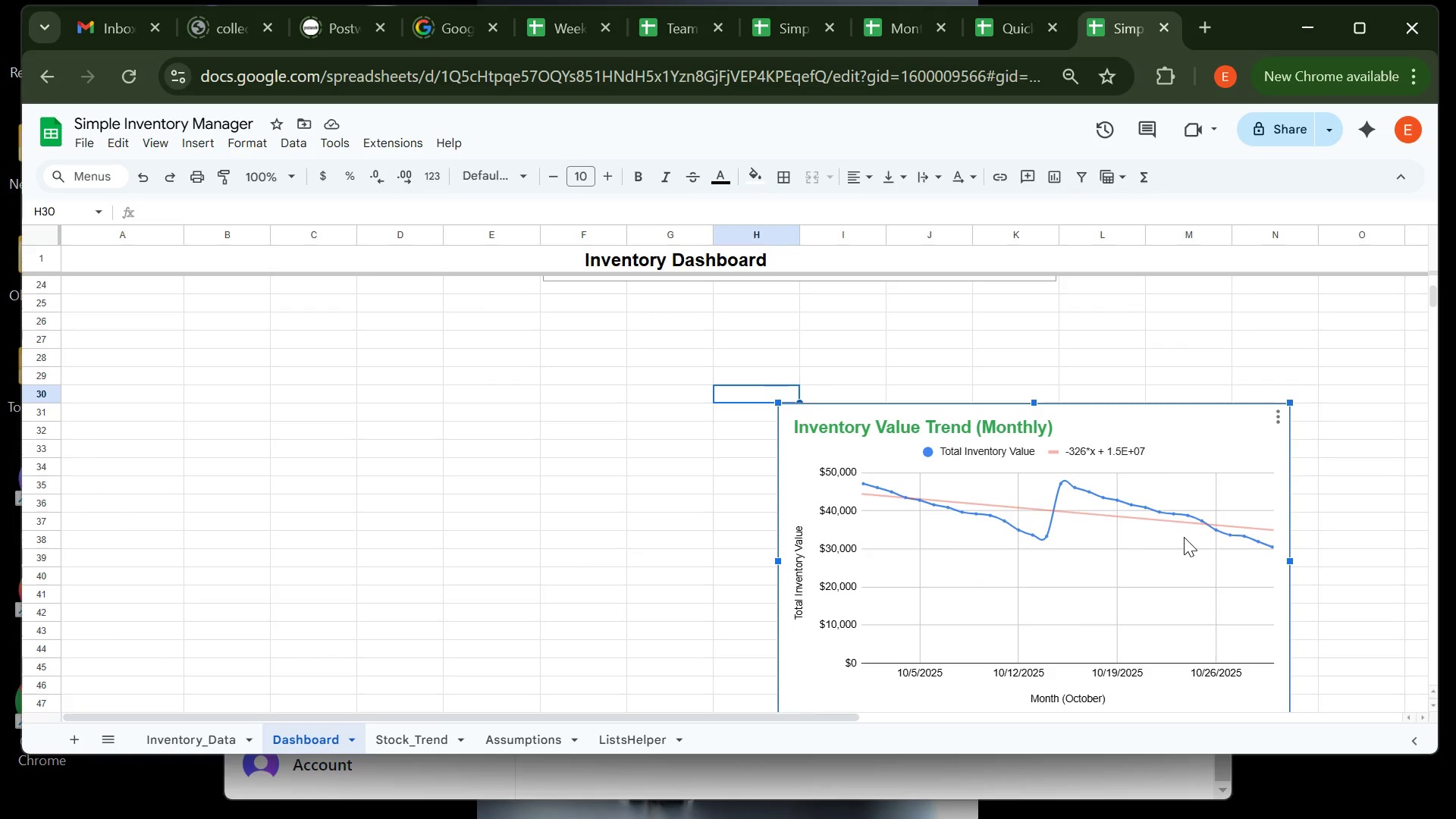 
key(Control+X)
 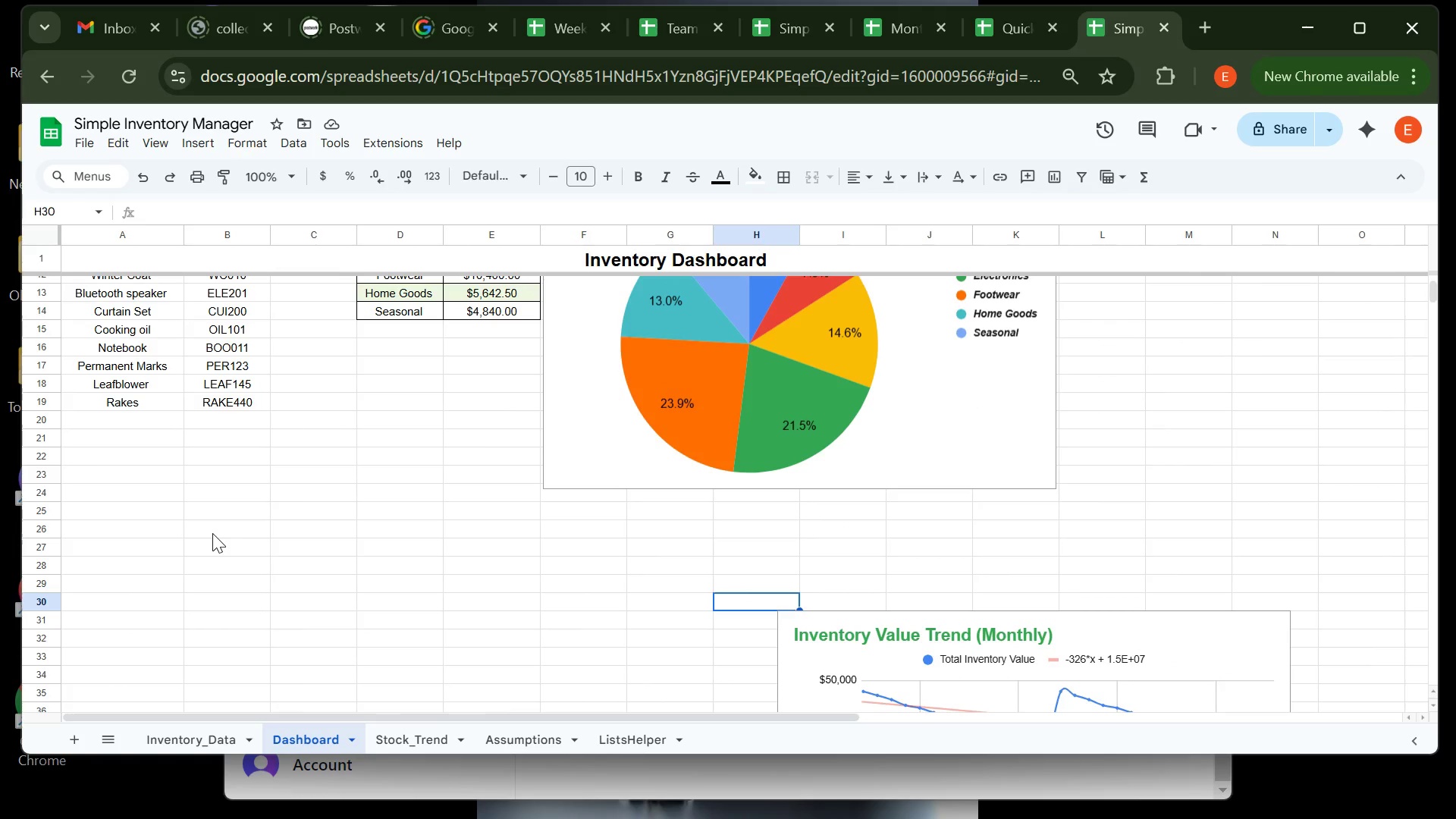 
wait(5.32)
 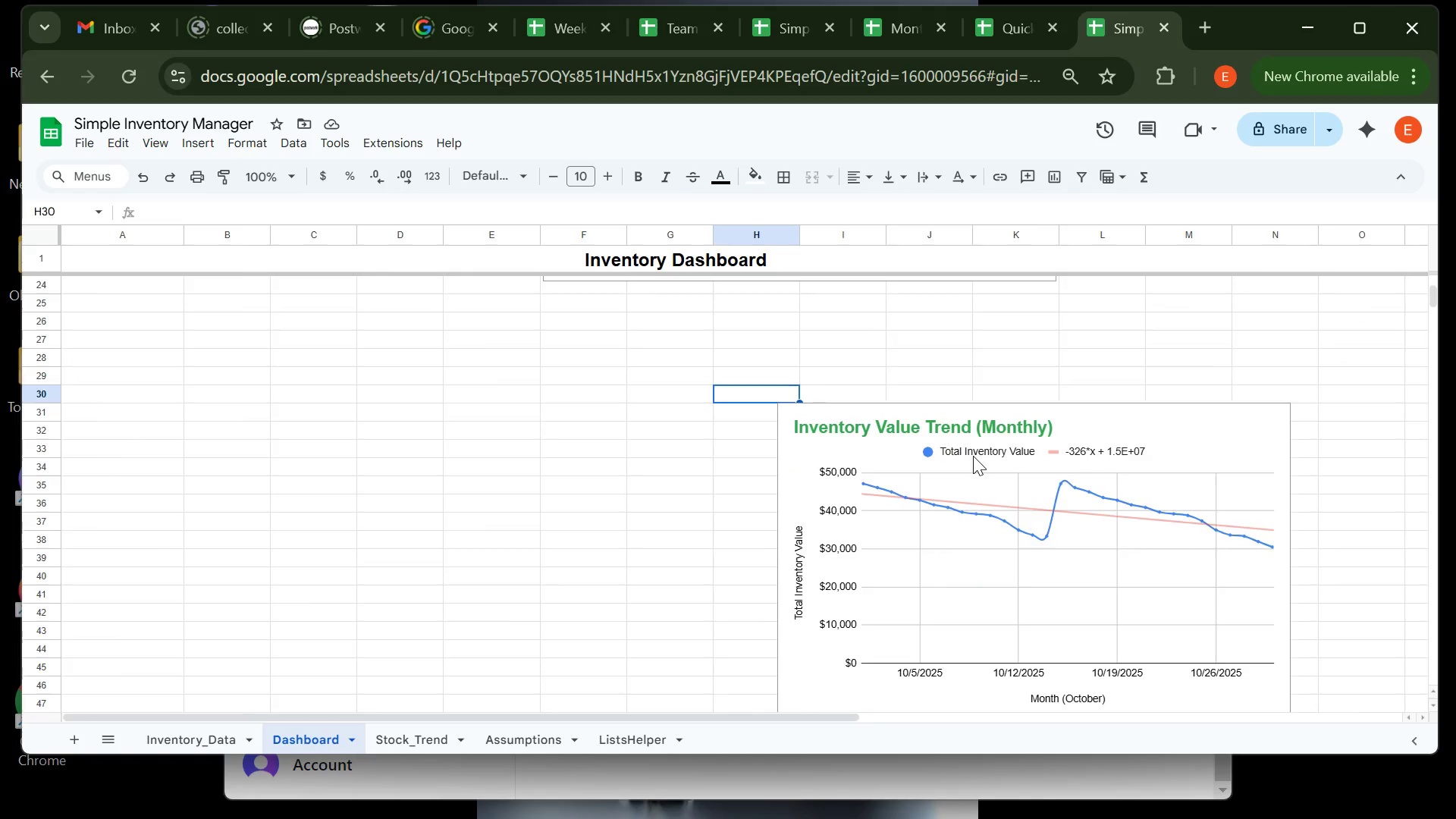 
left_click([127, 528])
 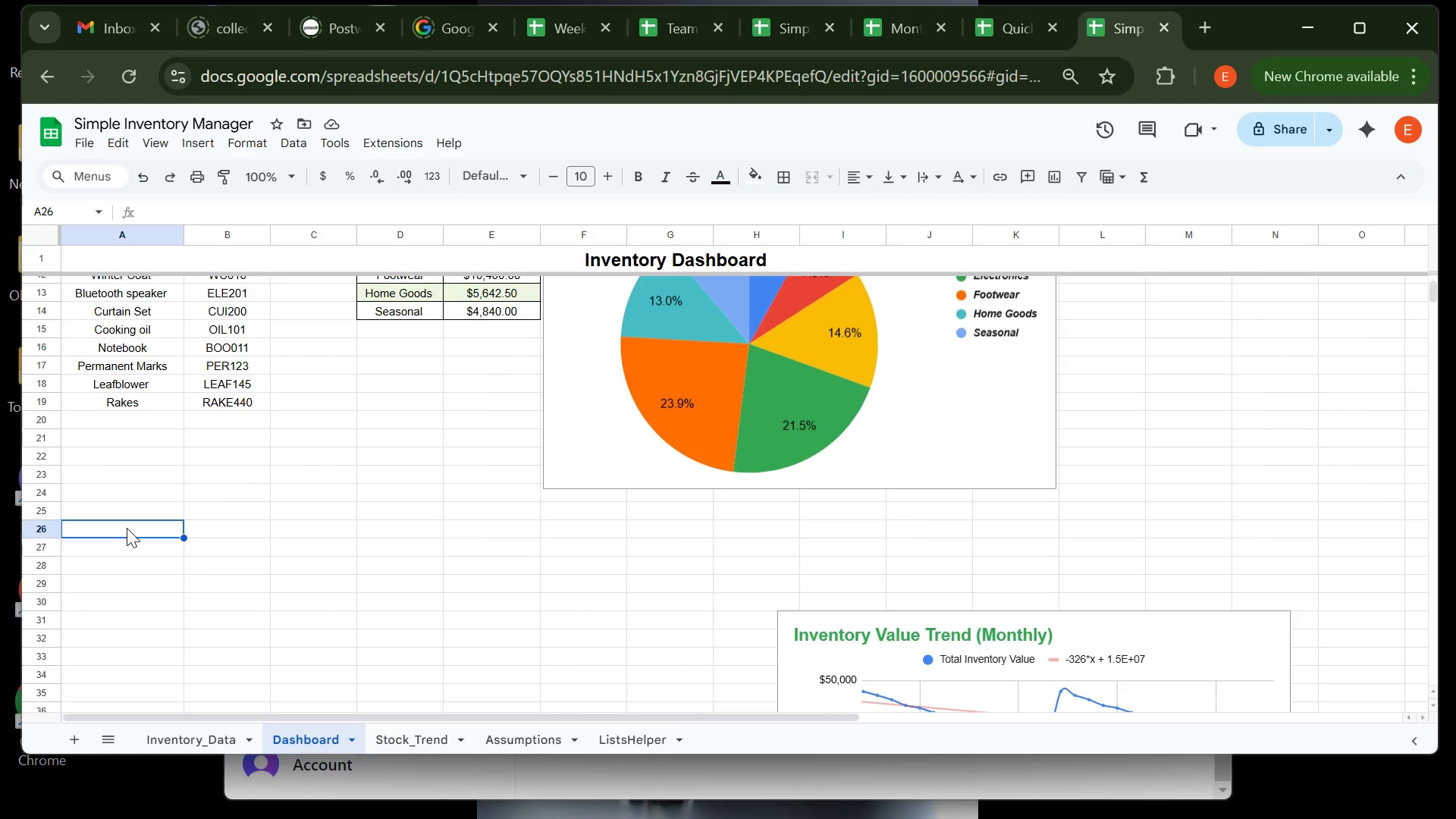 
key(Control+V)
 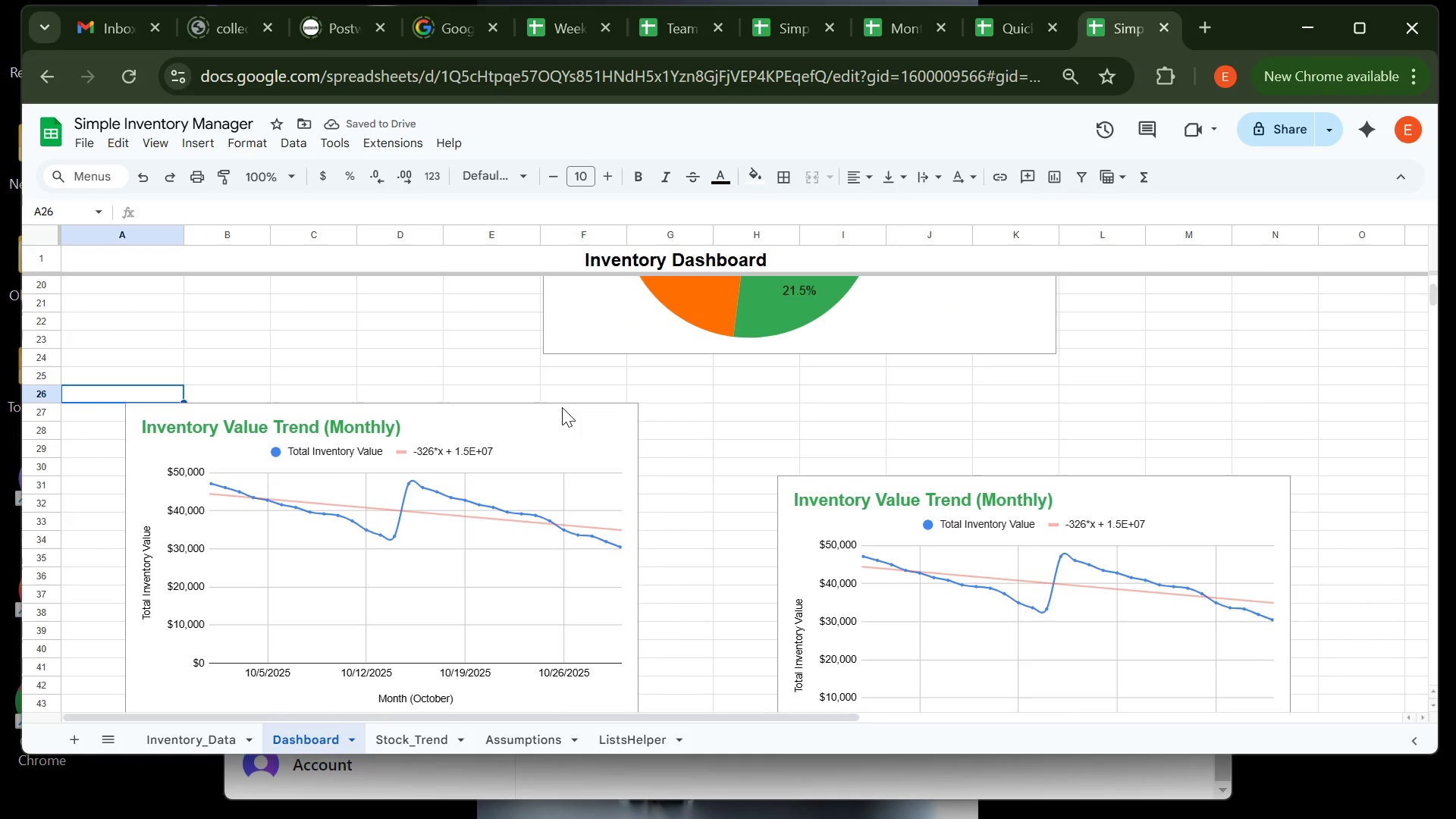 
left_click([562, 433])
 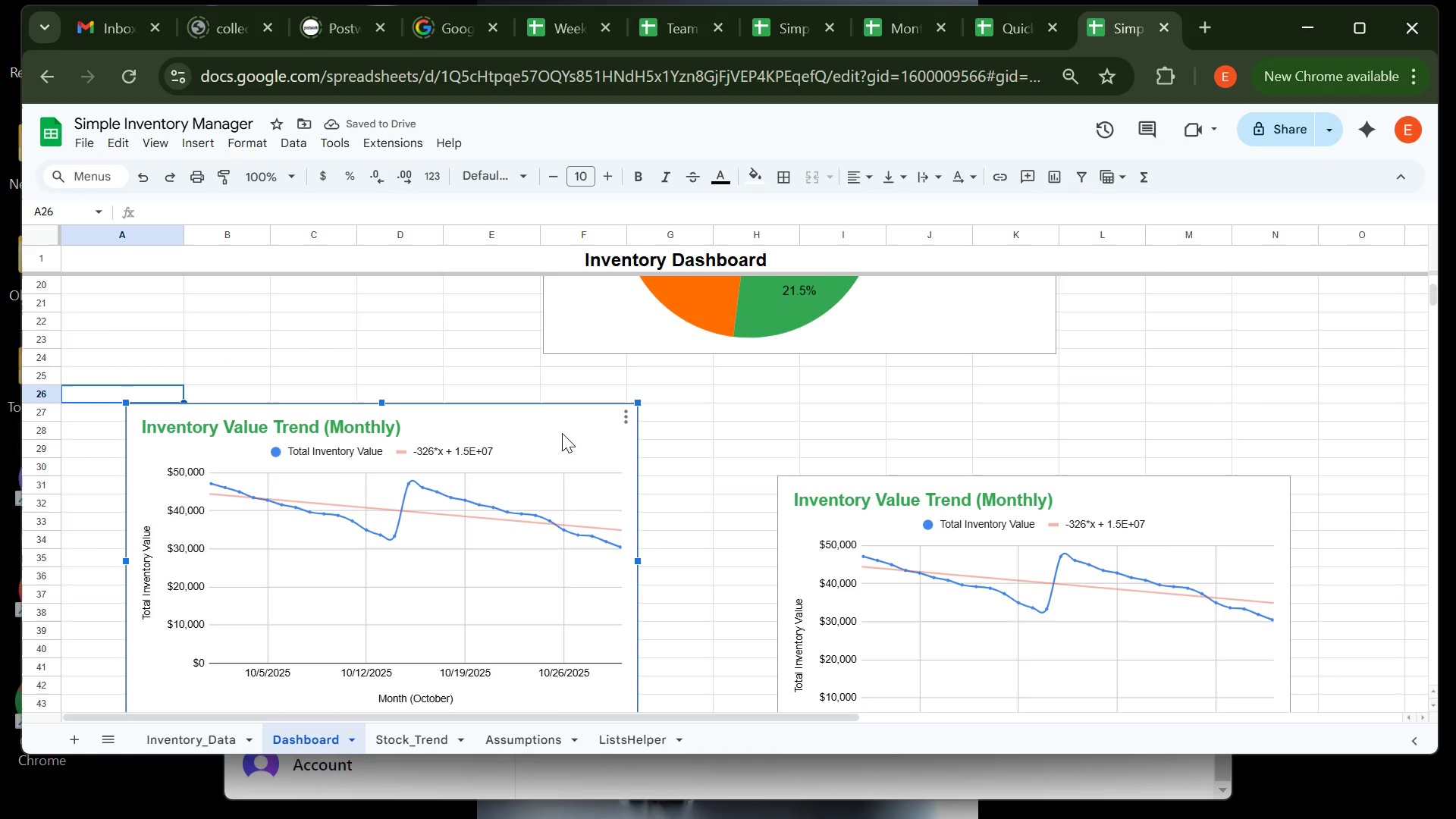 
left_click_drag(start_coordinate=[562, 433], to_coordinate=[510, 415])
 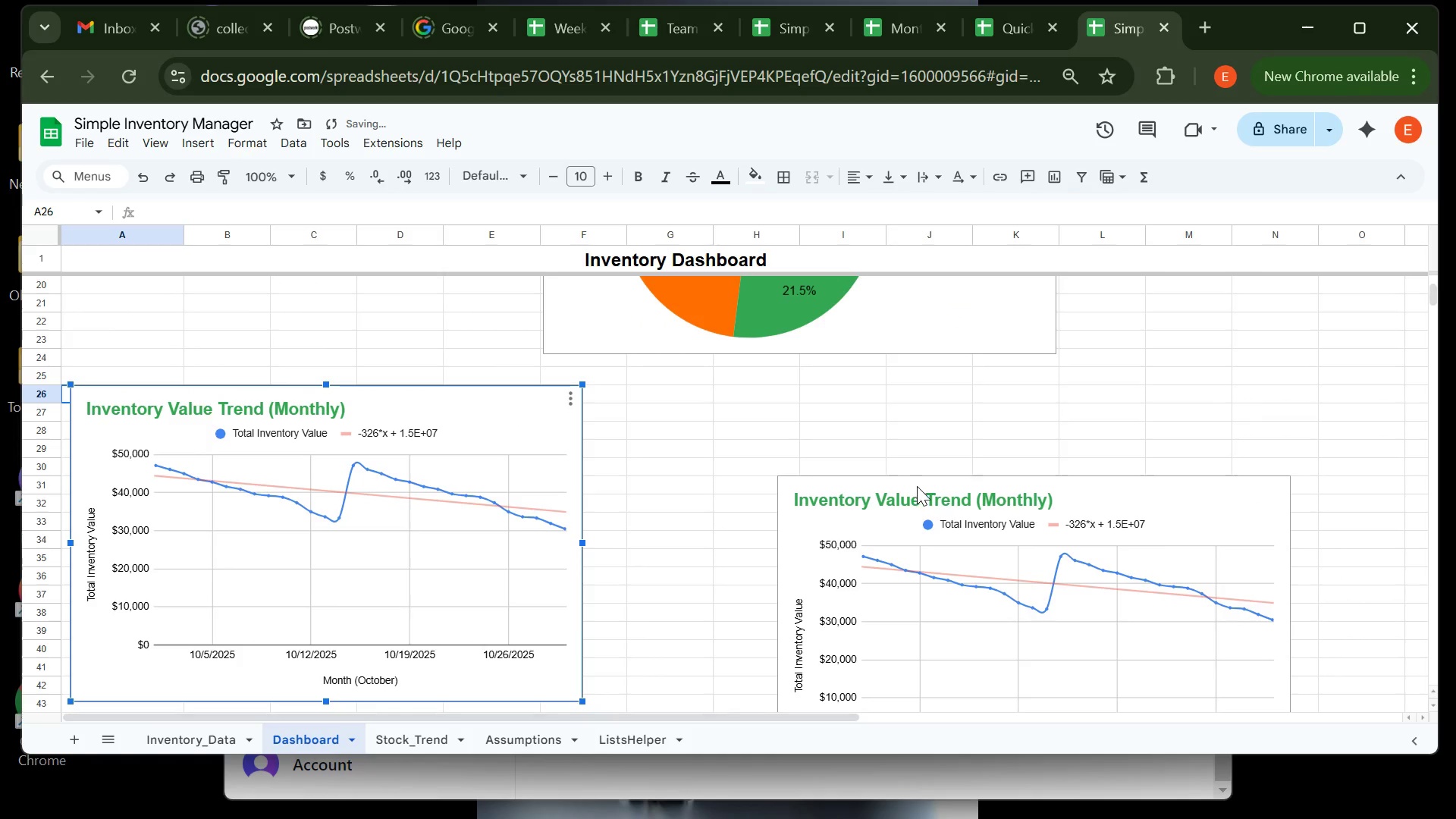 
left_click([917, 486])
 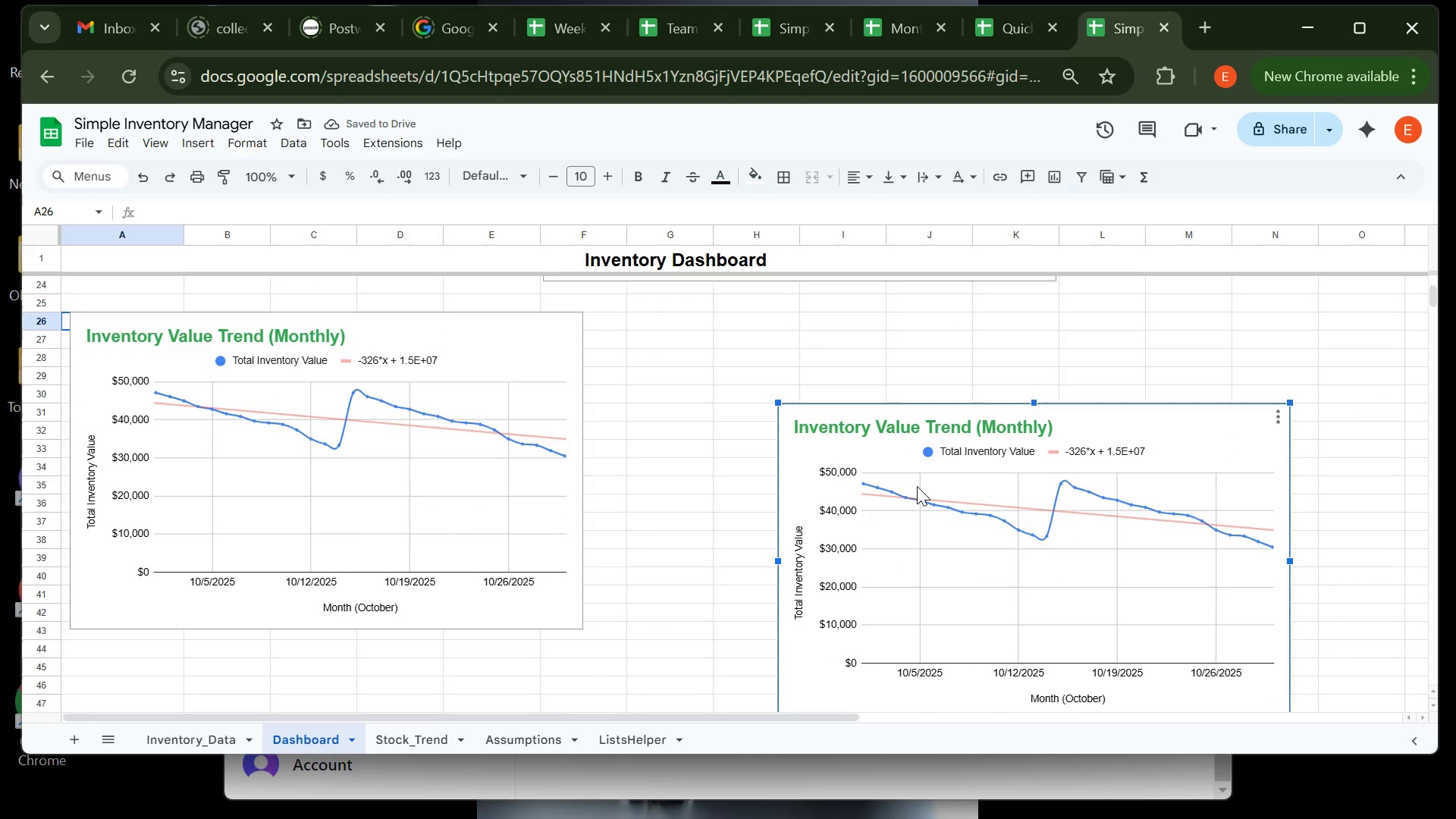 
key(Backspace)